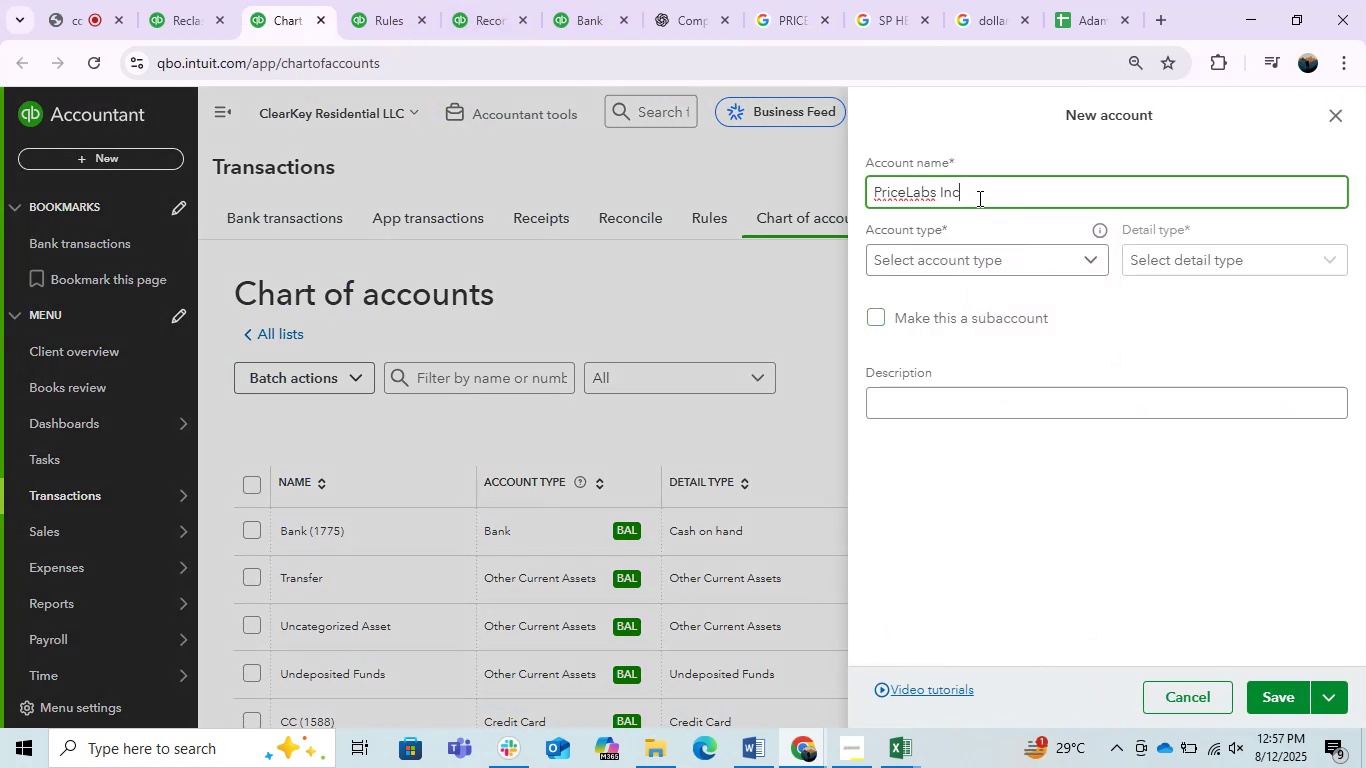 
left_click_drag(start_coordinate=[976, 197], to_coordinate=[937, 196])
 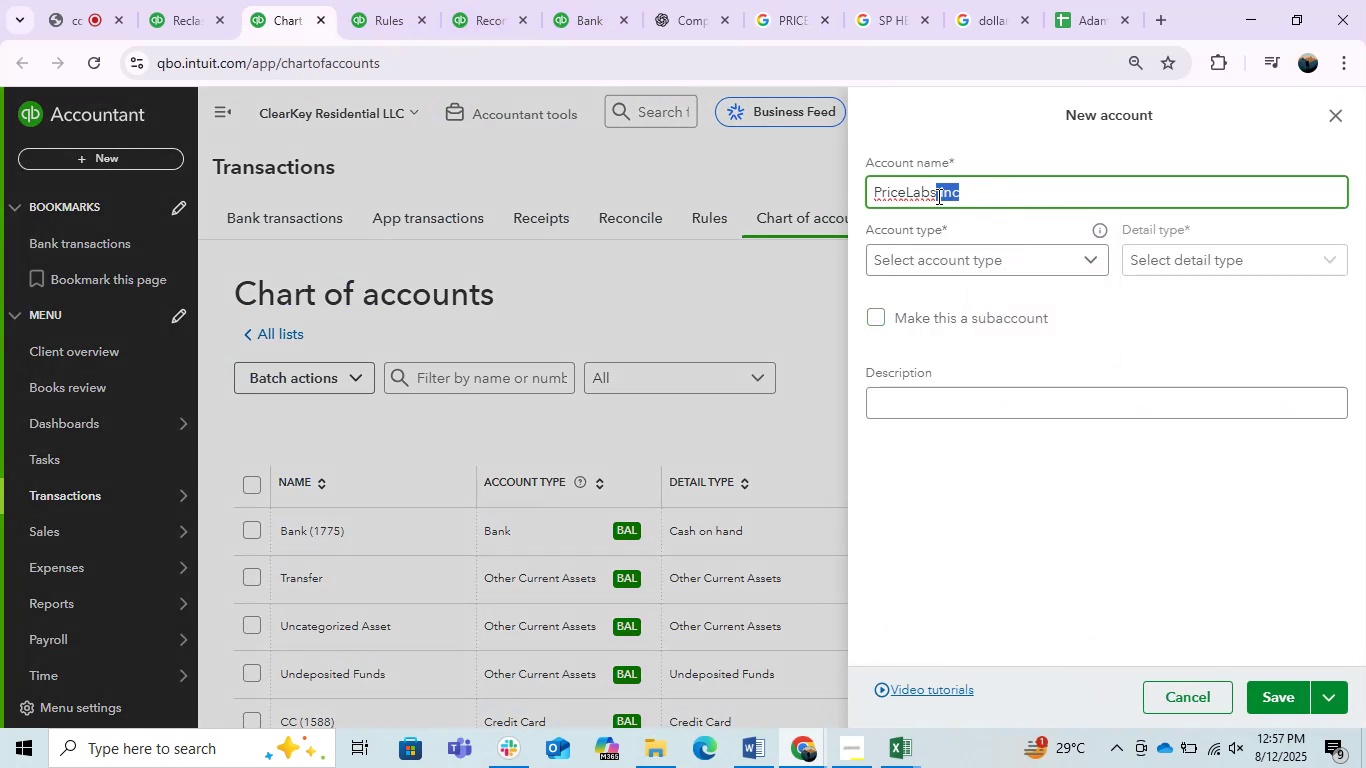 
key(Backspace)
 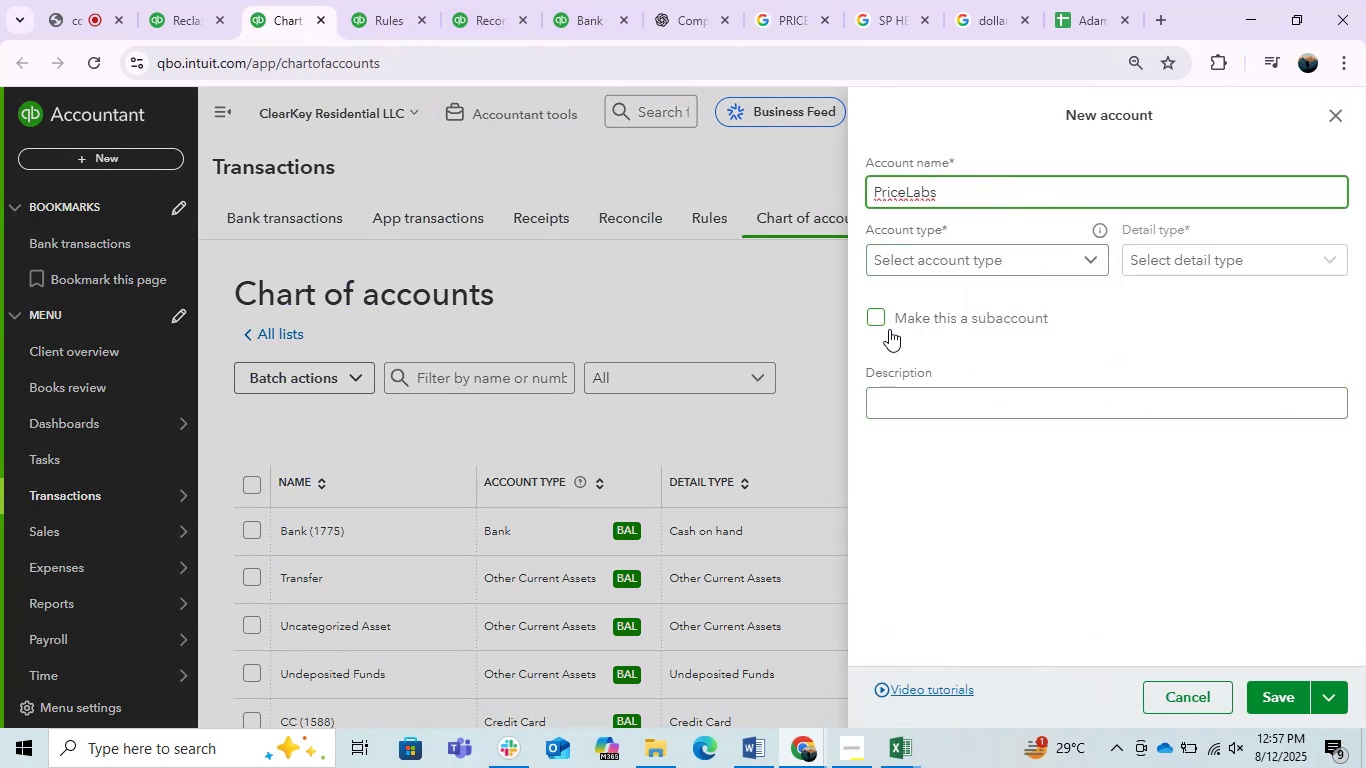 
left_click([943, 271])
 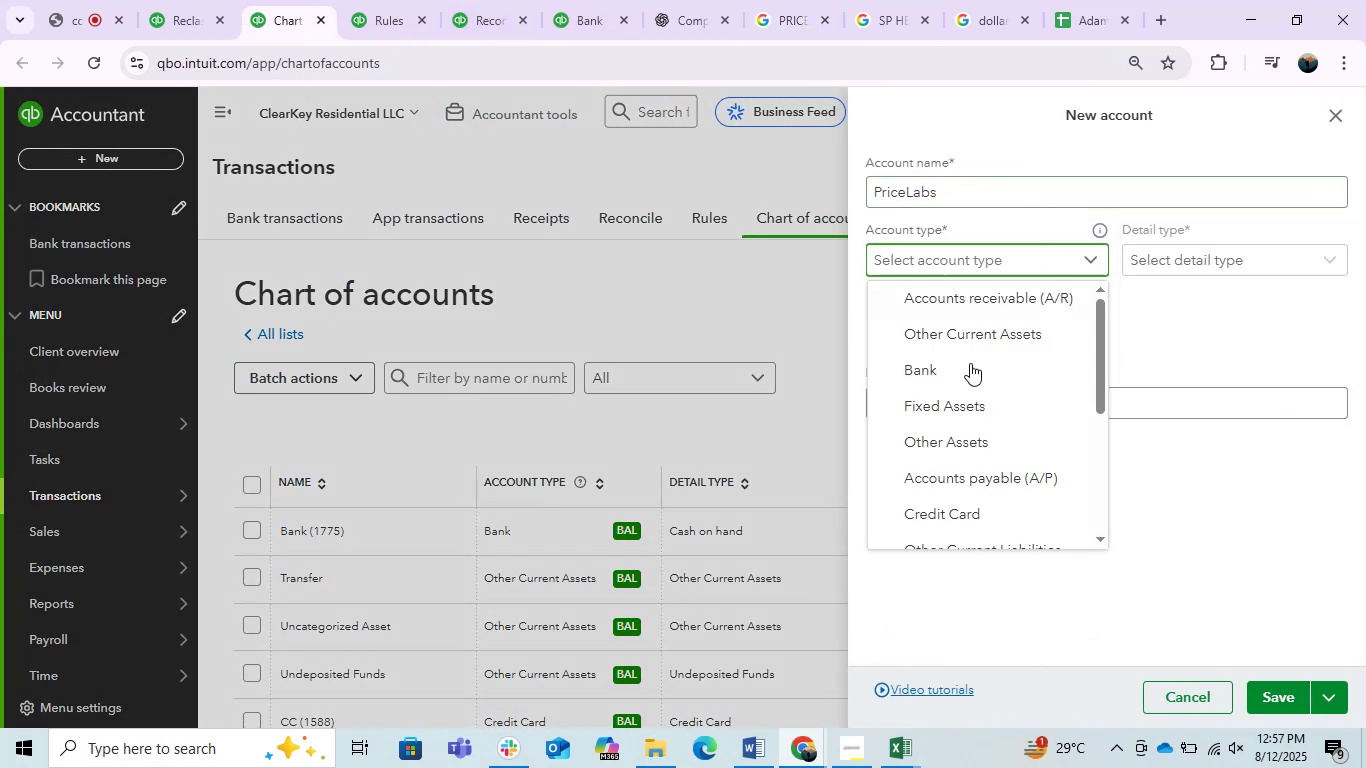 
scroll: coordinate [996, 400], scroll_direction: down, amount: 6.0
 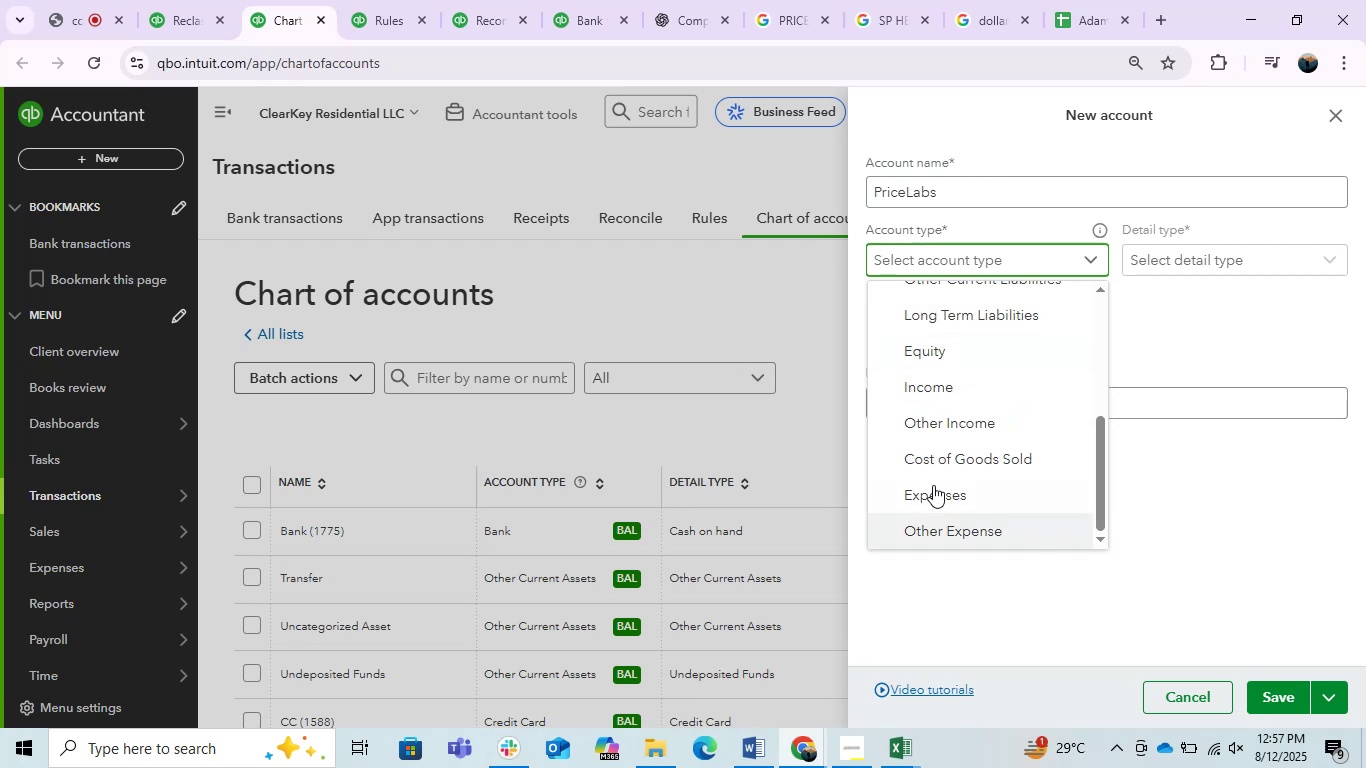 
left_click([933, 484])
 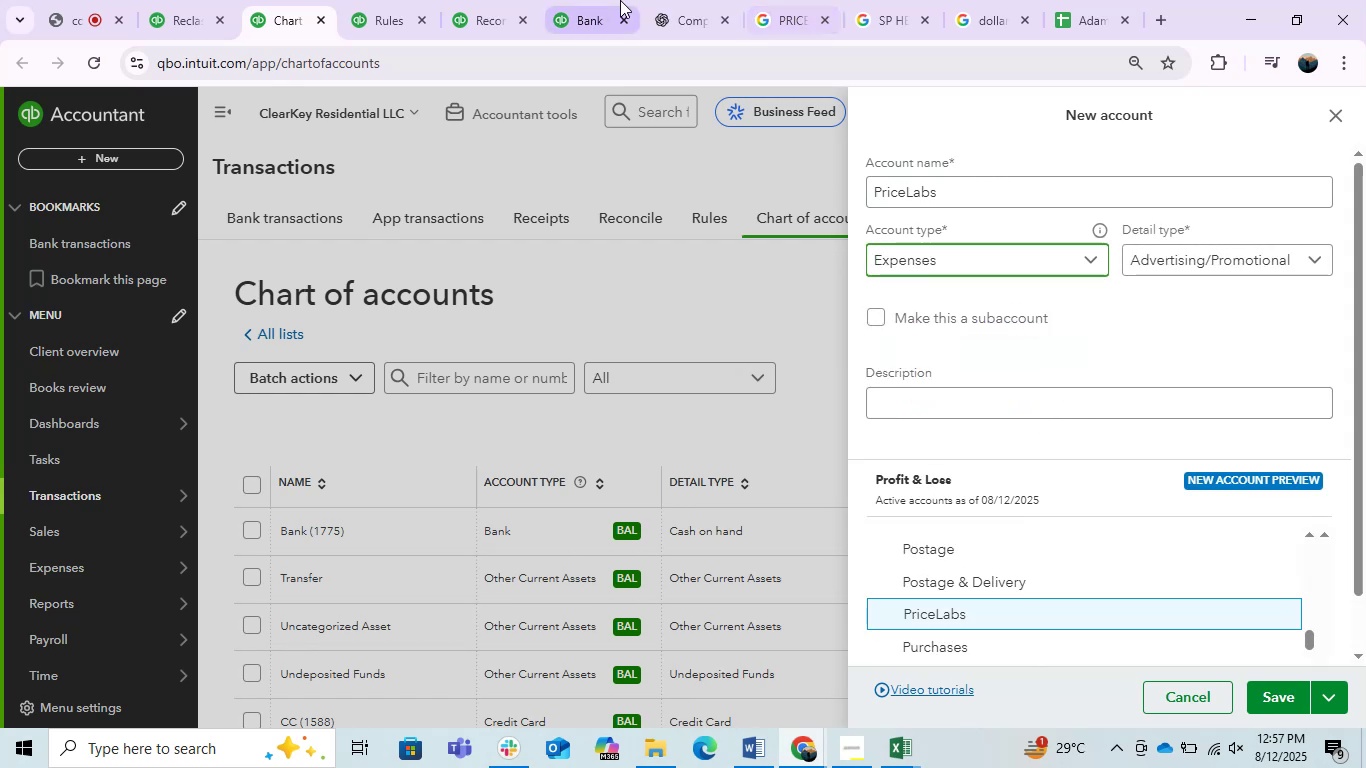 
left_click([679, 1])
 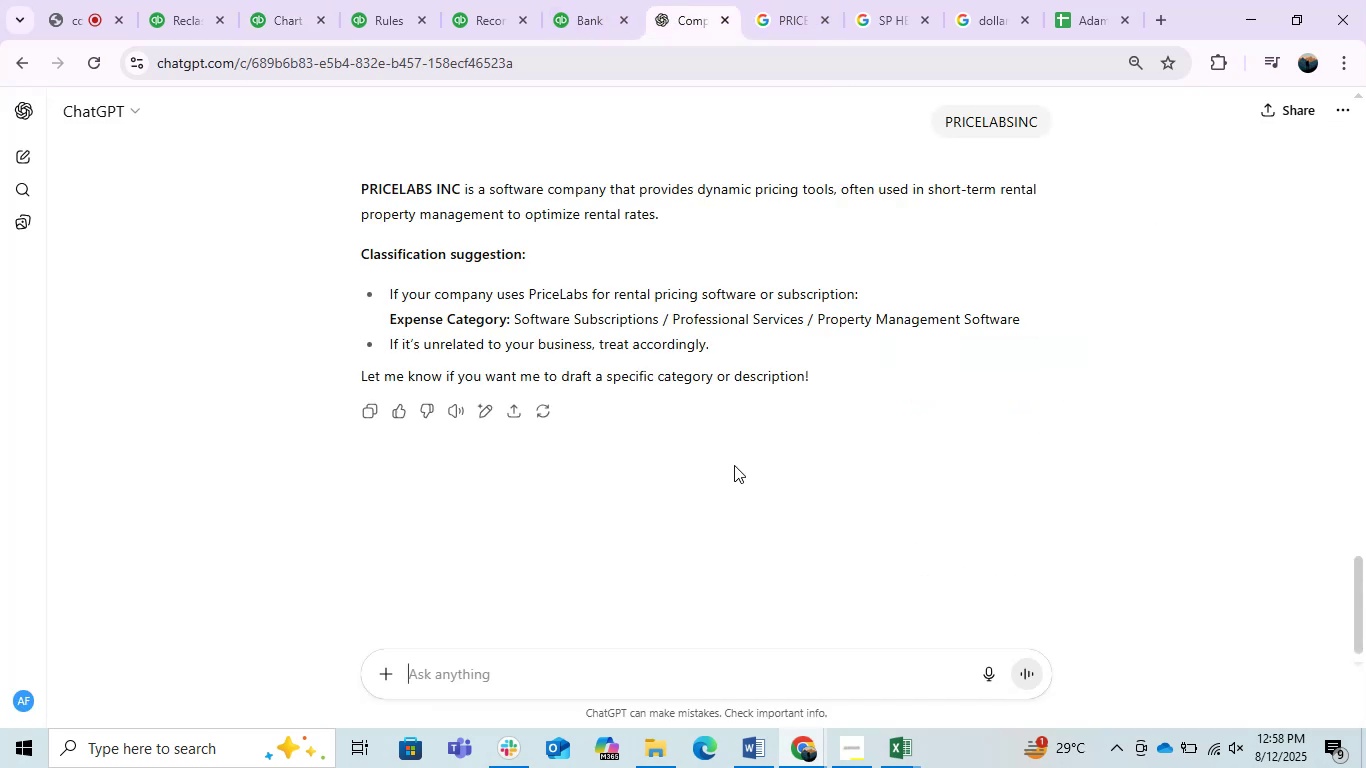 
mouse_move([1072, 17])
 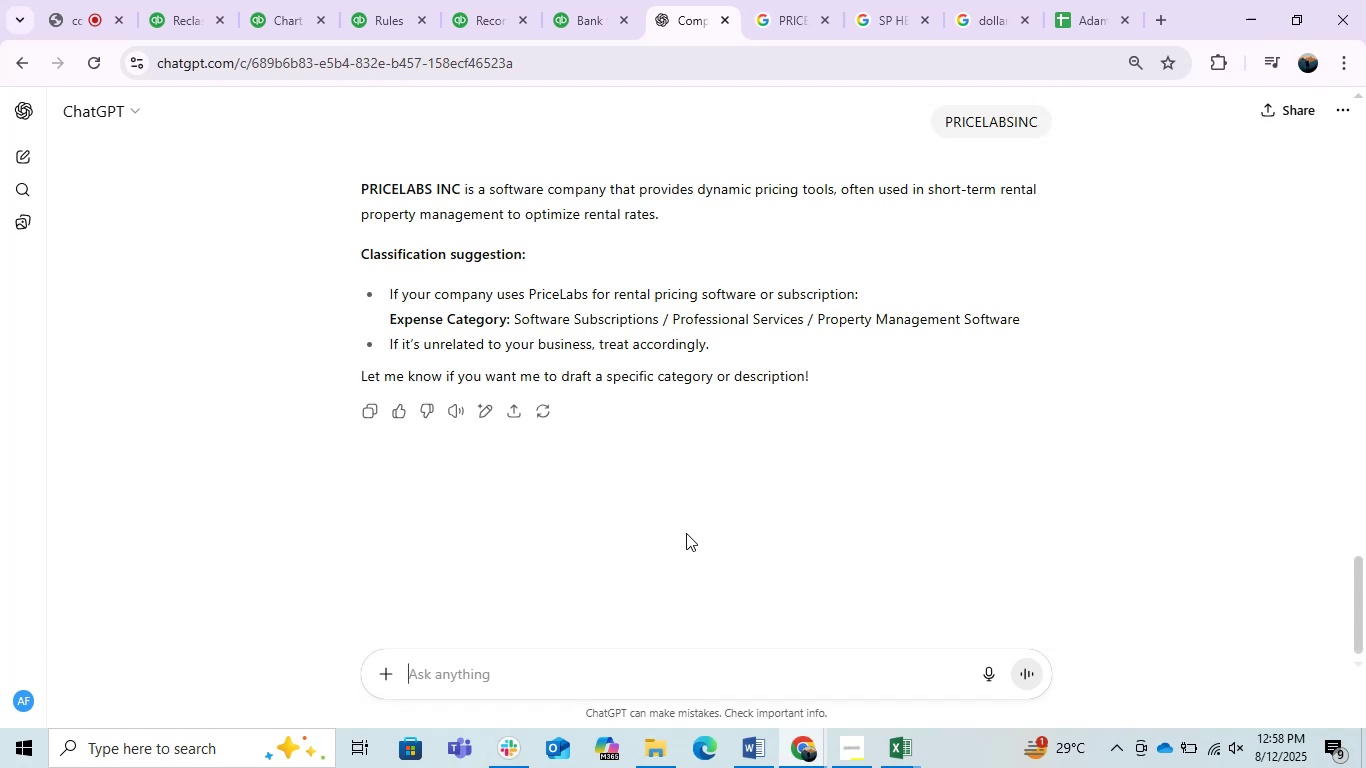 
wait(5.97)
 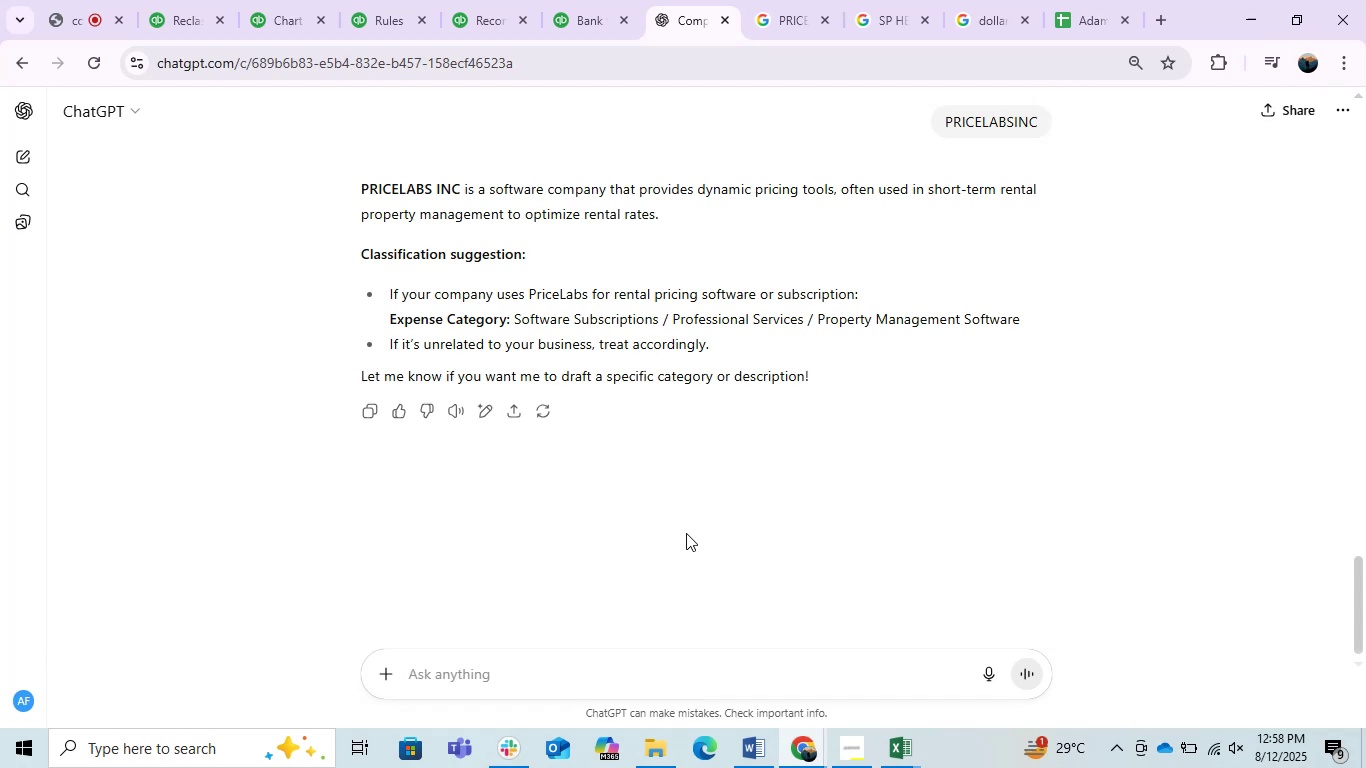 
mouse_move([1070, 23])
 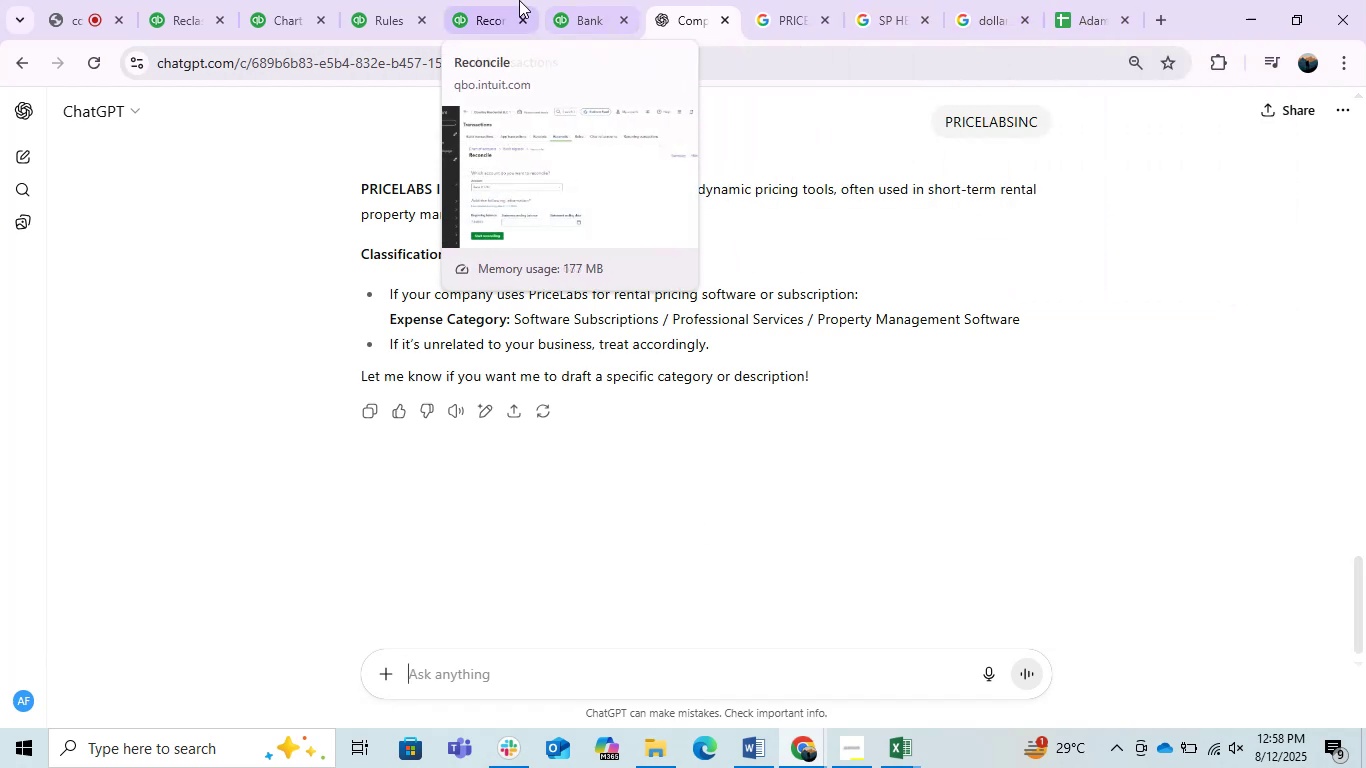 
mouse_move([1095, 18])
 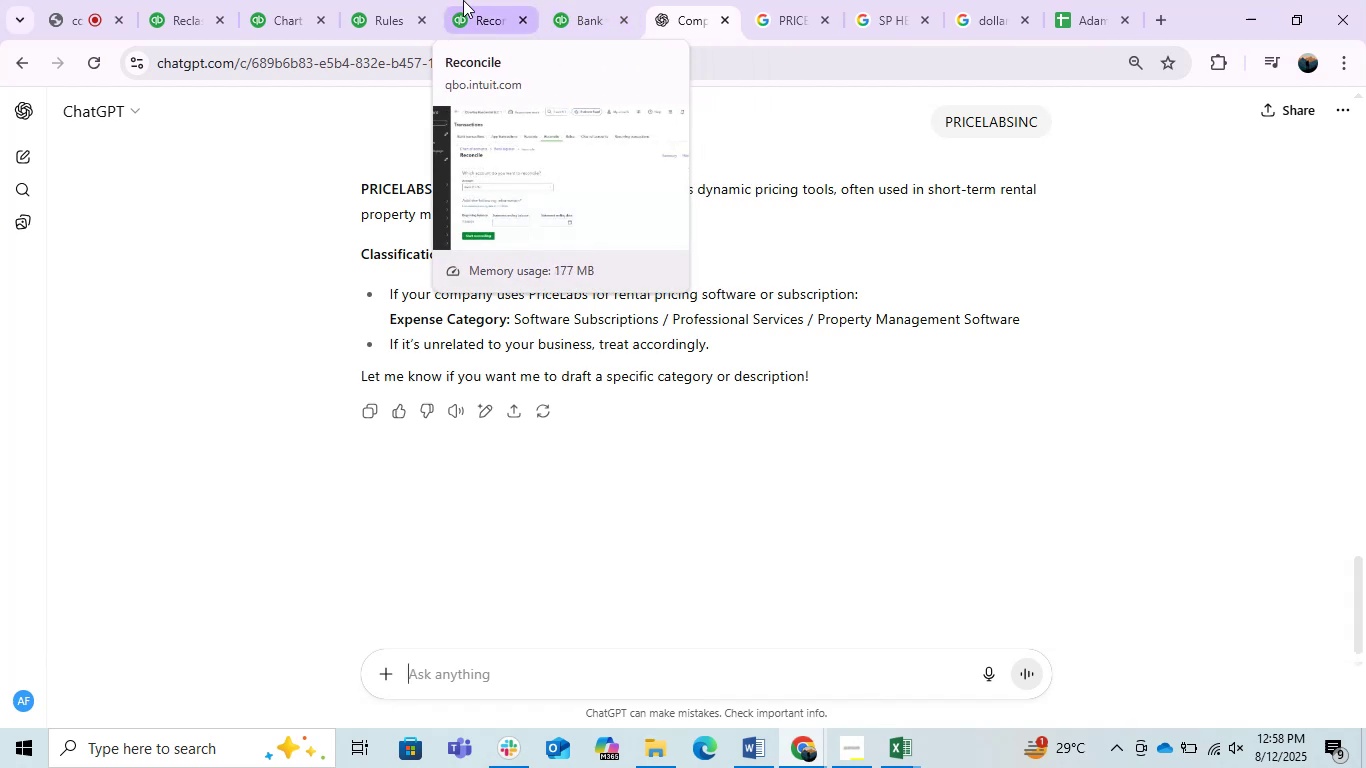 
wait(5.26)
 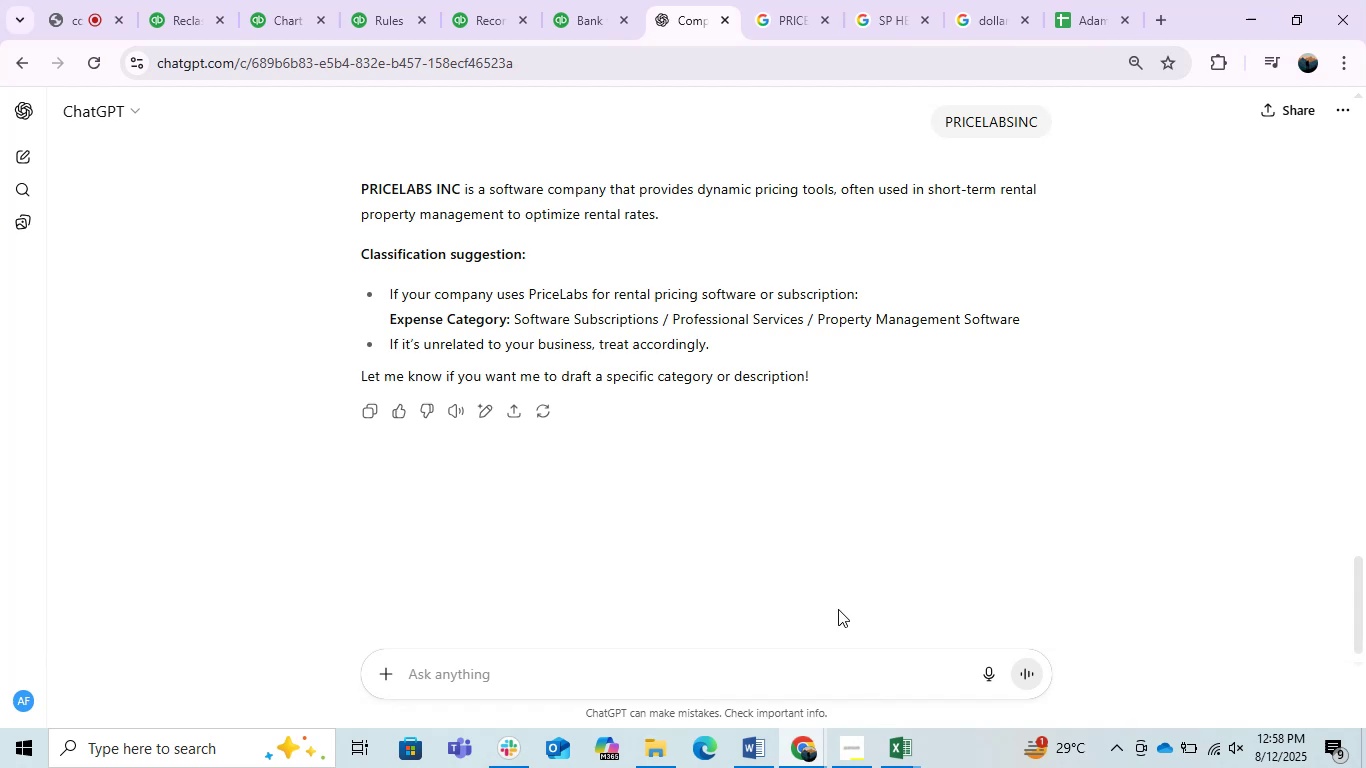 
left_click([266, 0])
 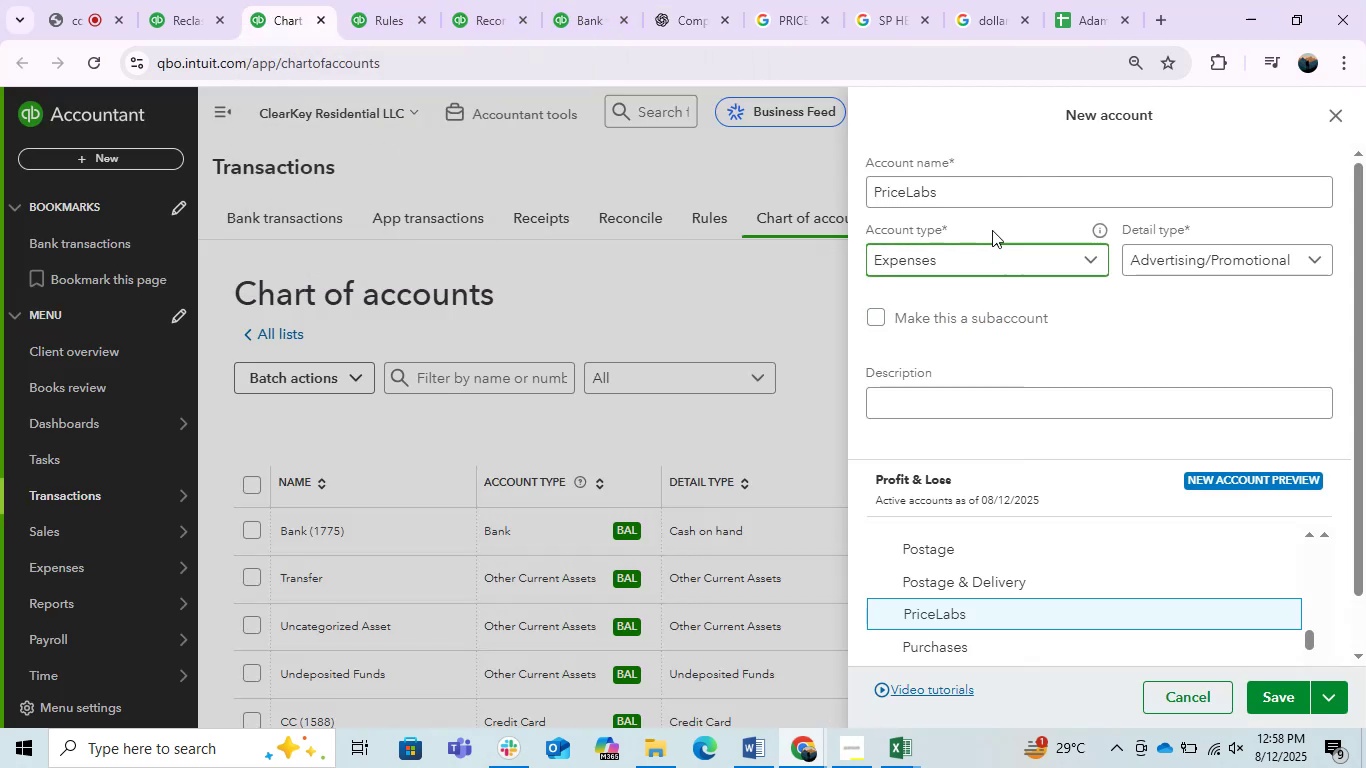 
left_click([976, 192])
 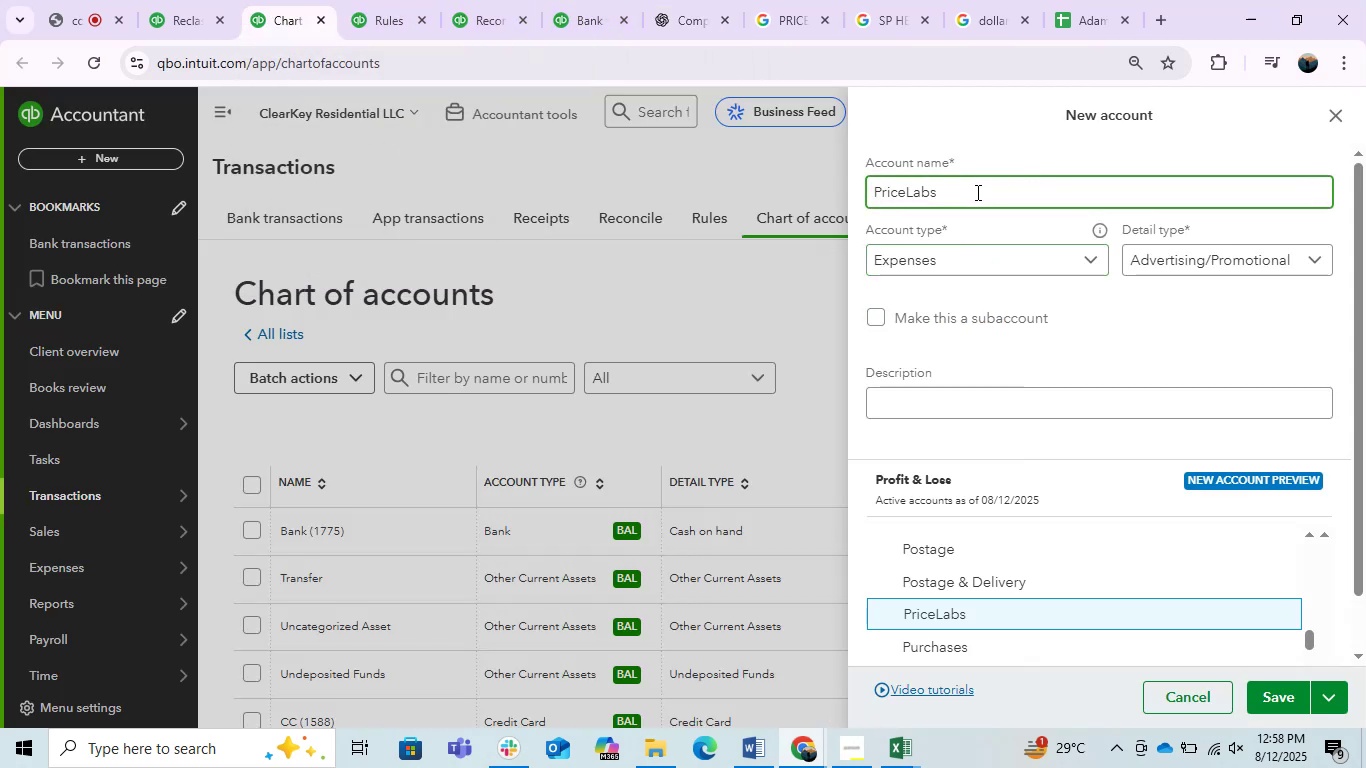 
type( Software)
key(Backspace)
key(Backspace)
key(Backspace)
type(sOFTWARE)
 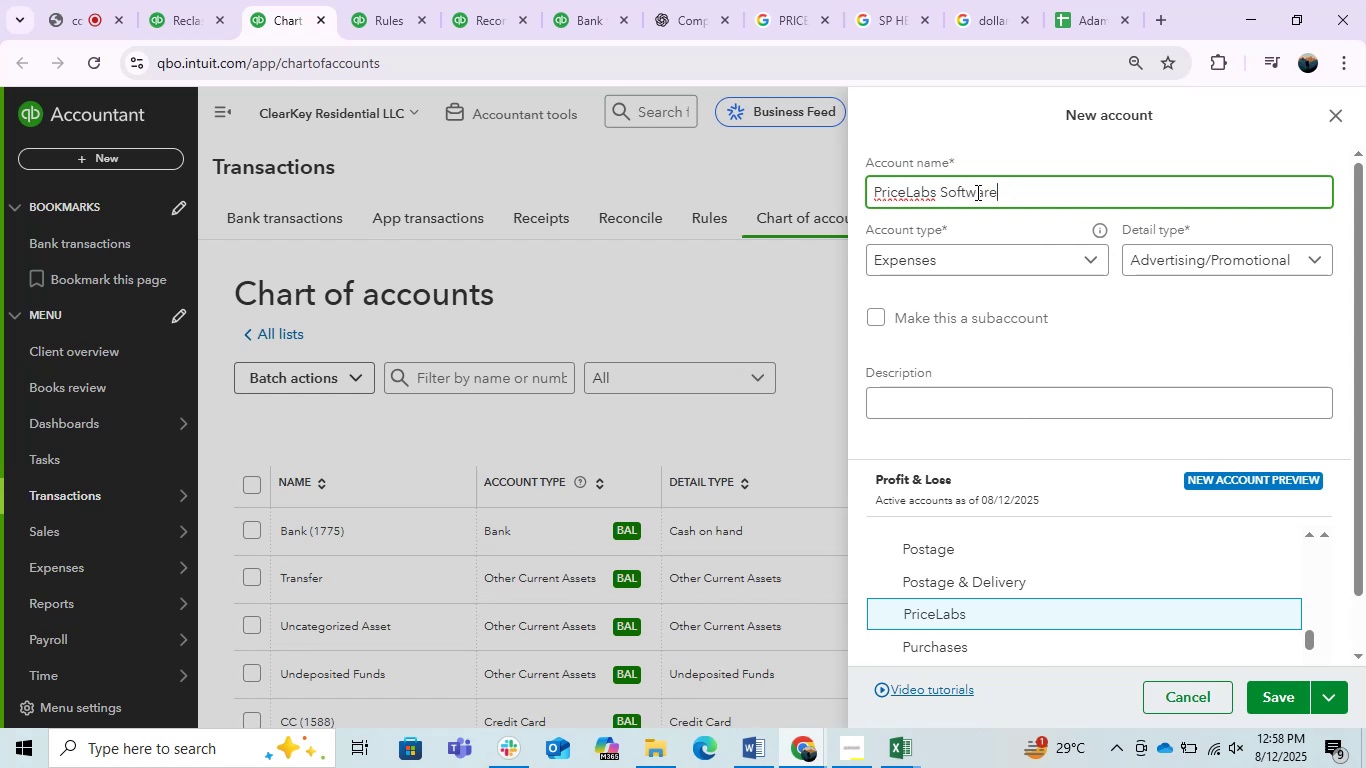 
left_click([872, 313])
 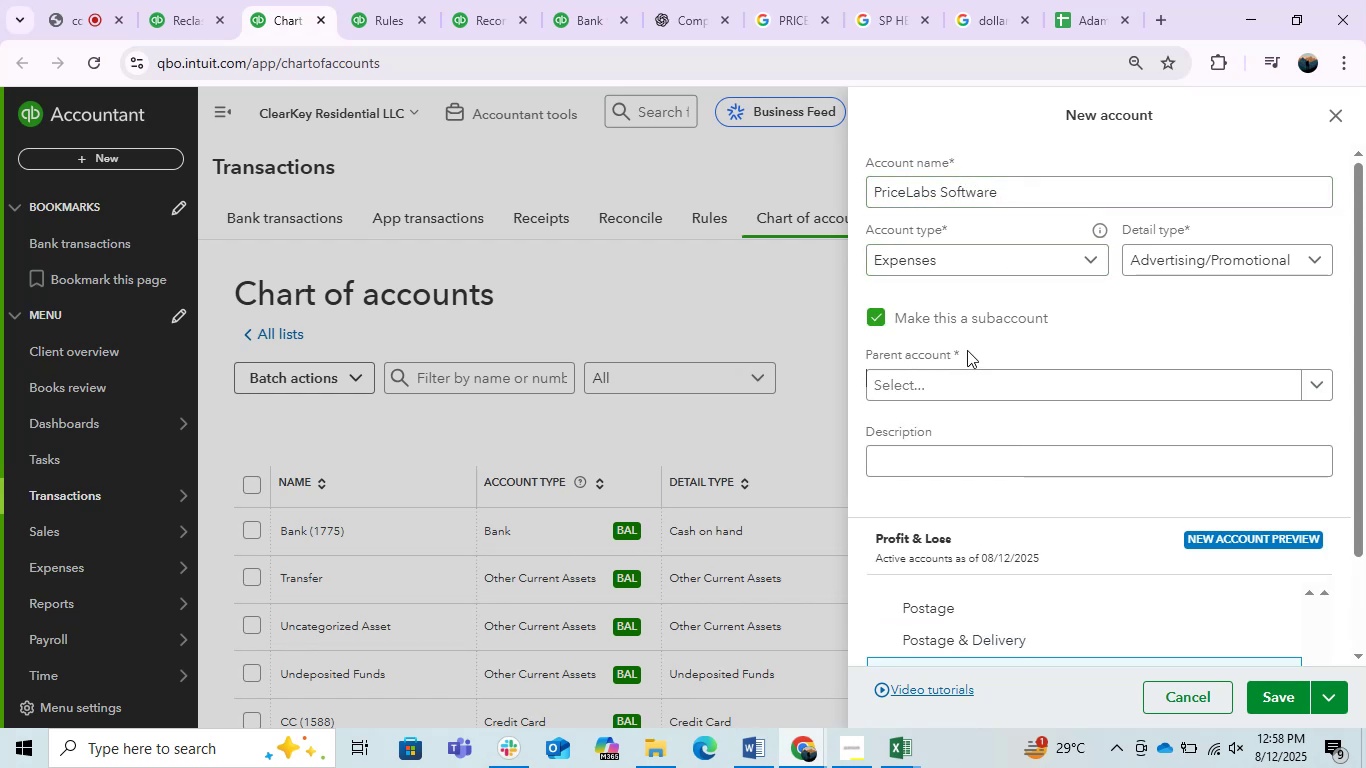 
left_click([974, 384])
 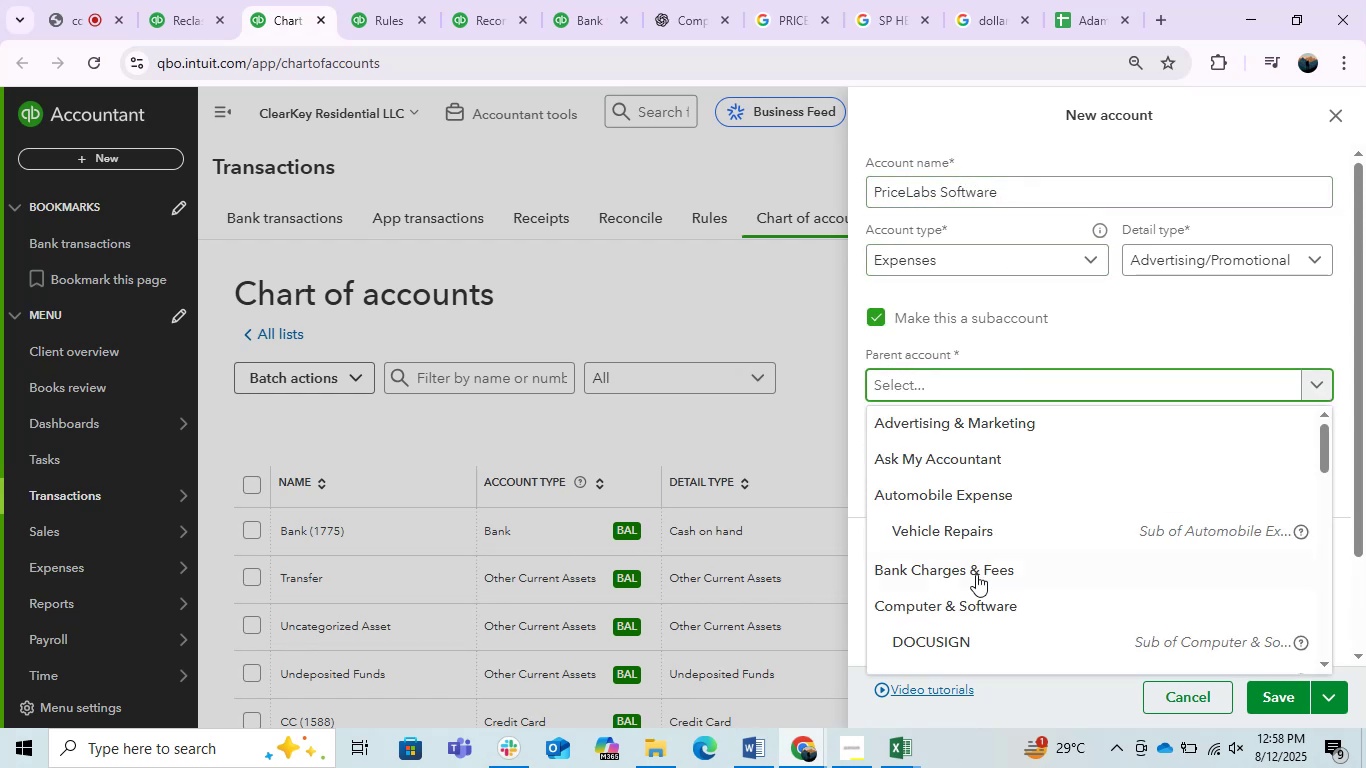 
scroll: coordinate [979, 596], scroll_direction: none, amount: 0.0
 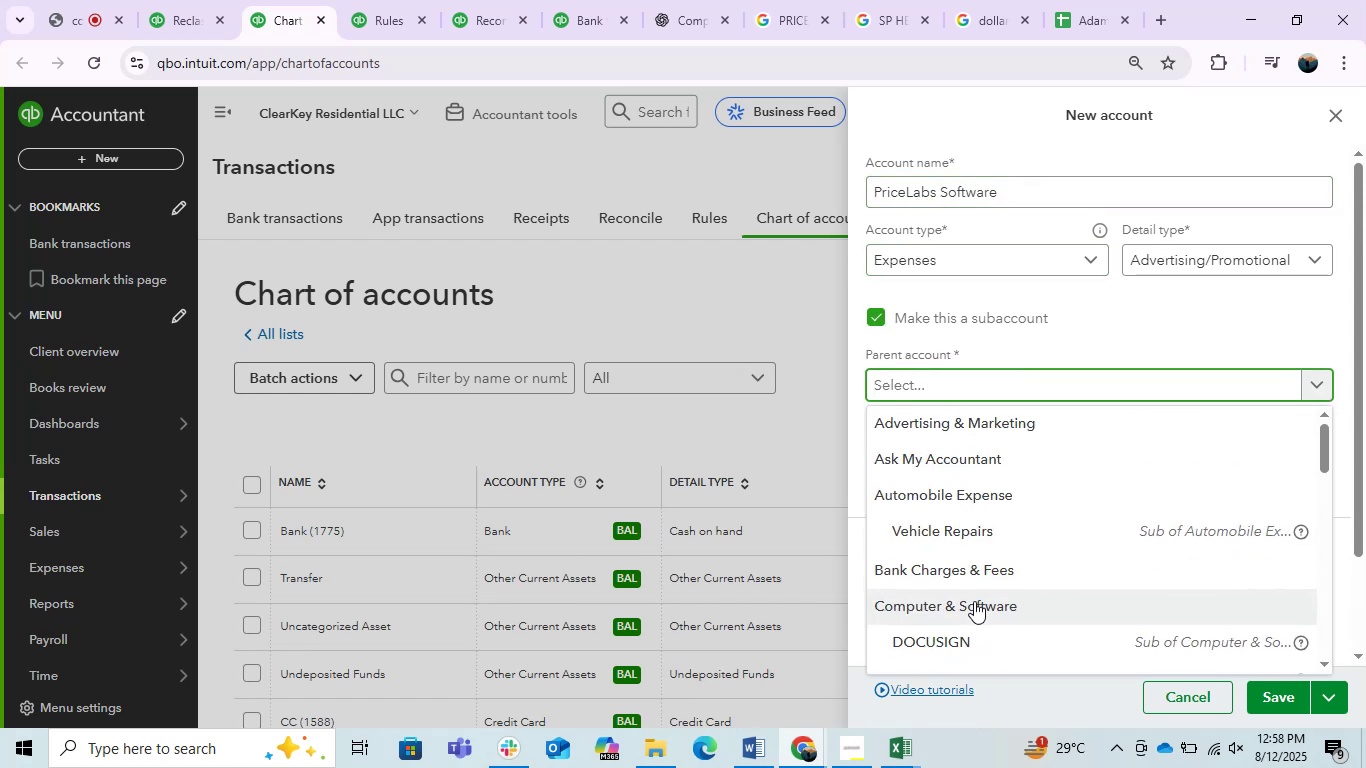 
left_click([974, 601])
 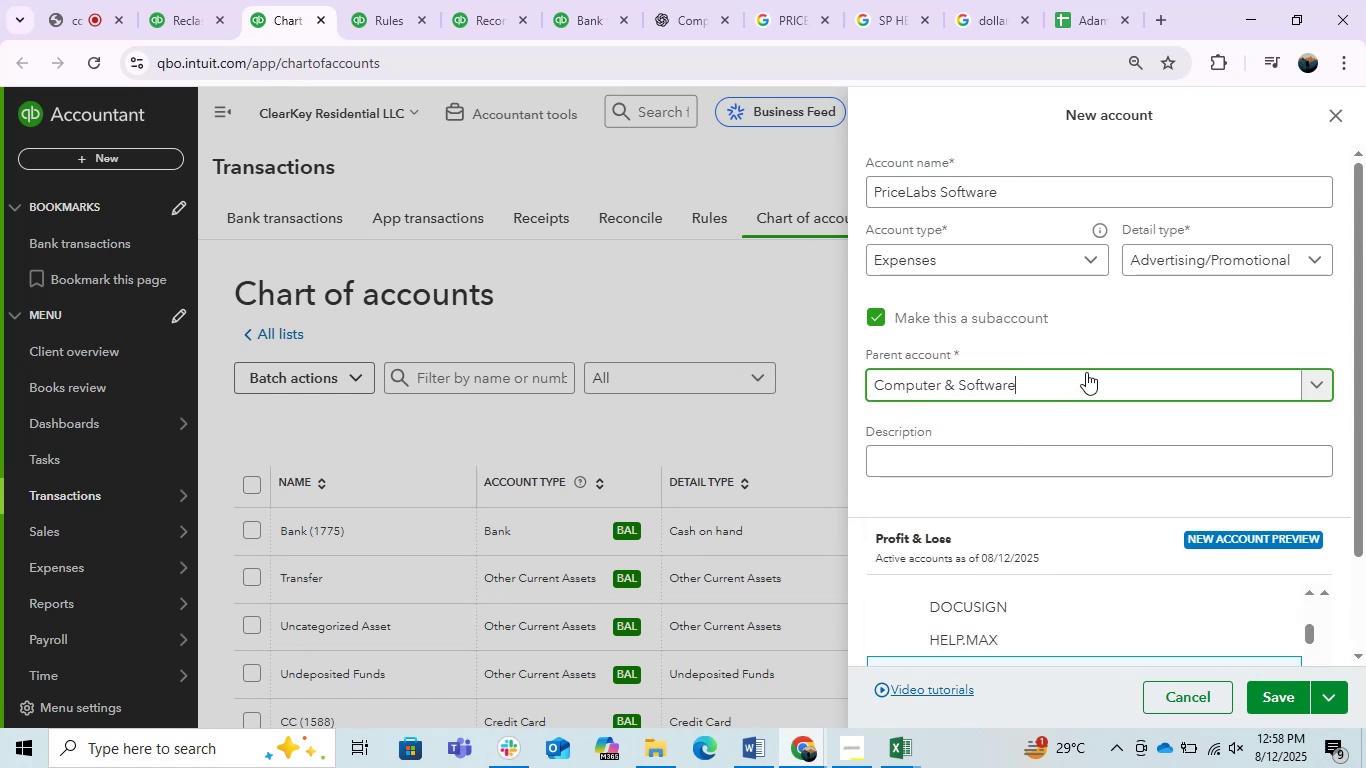 
left_click([1292, 706])
 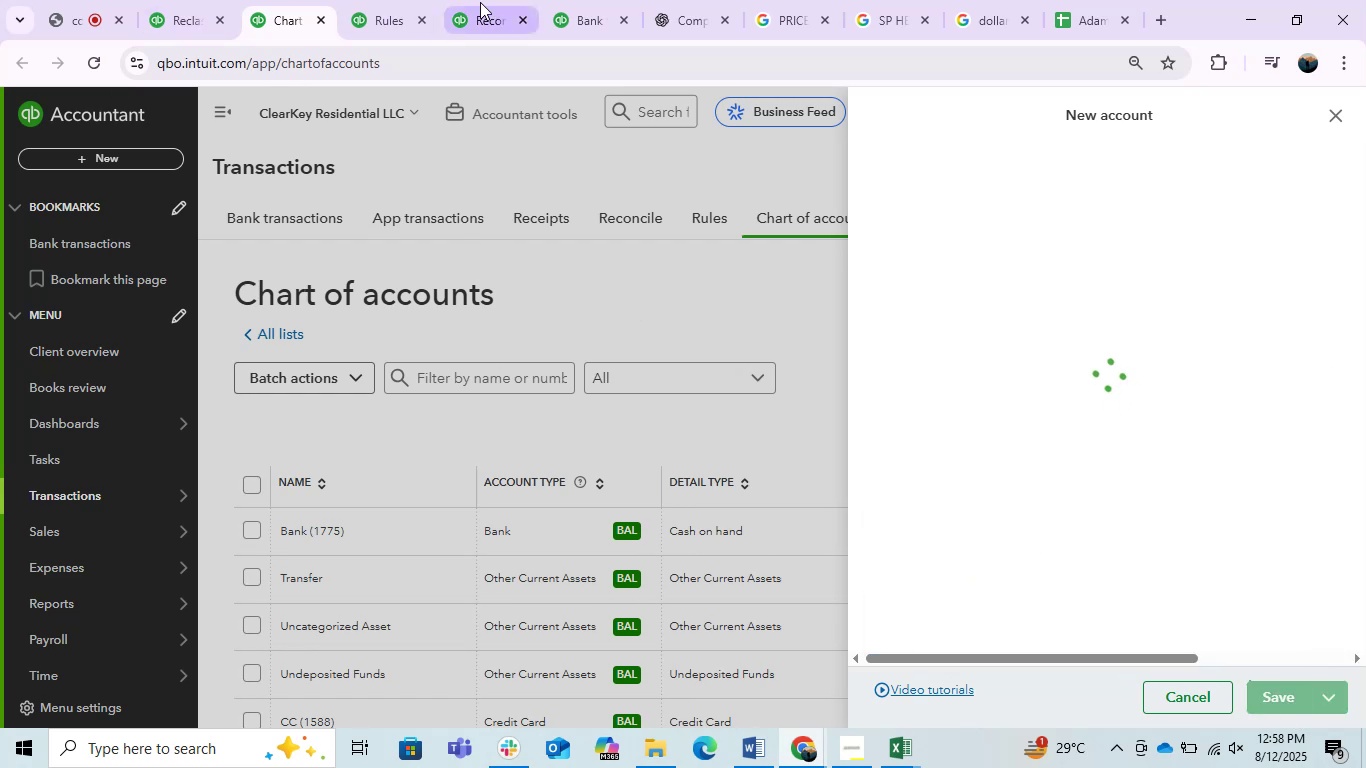 
left_click([575, 18])
 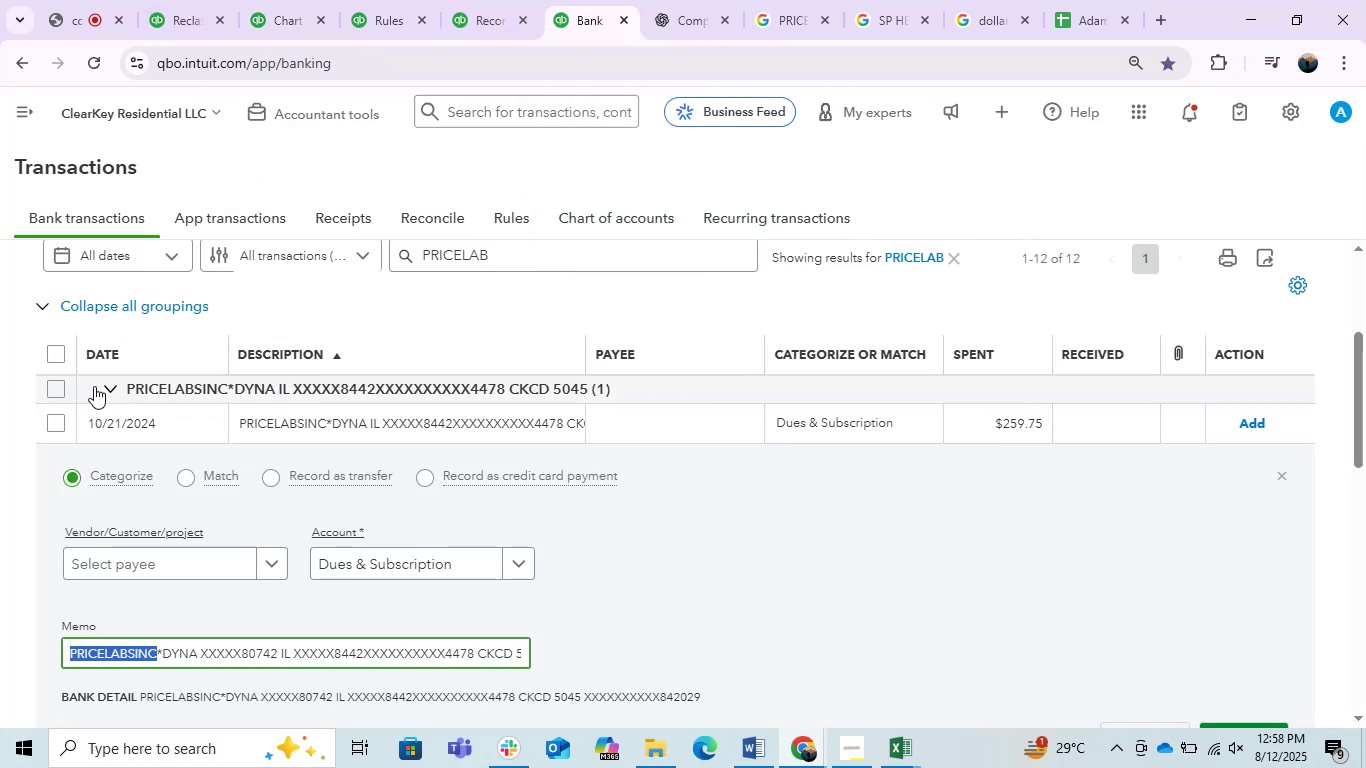 
left_click([62, 388])
 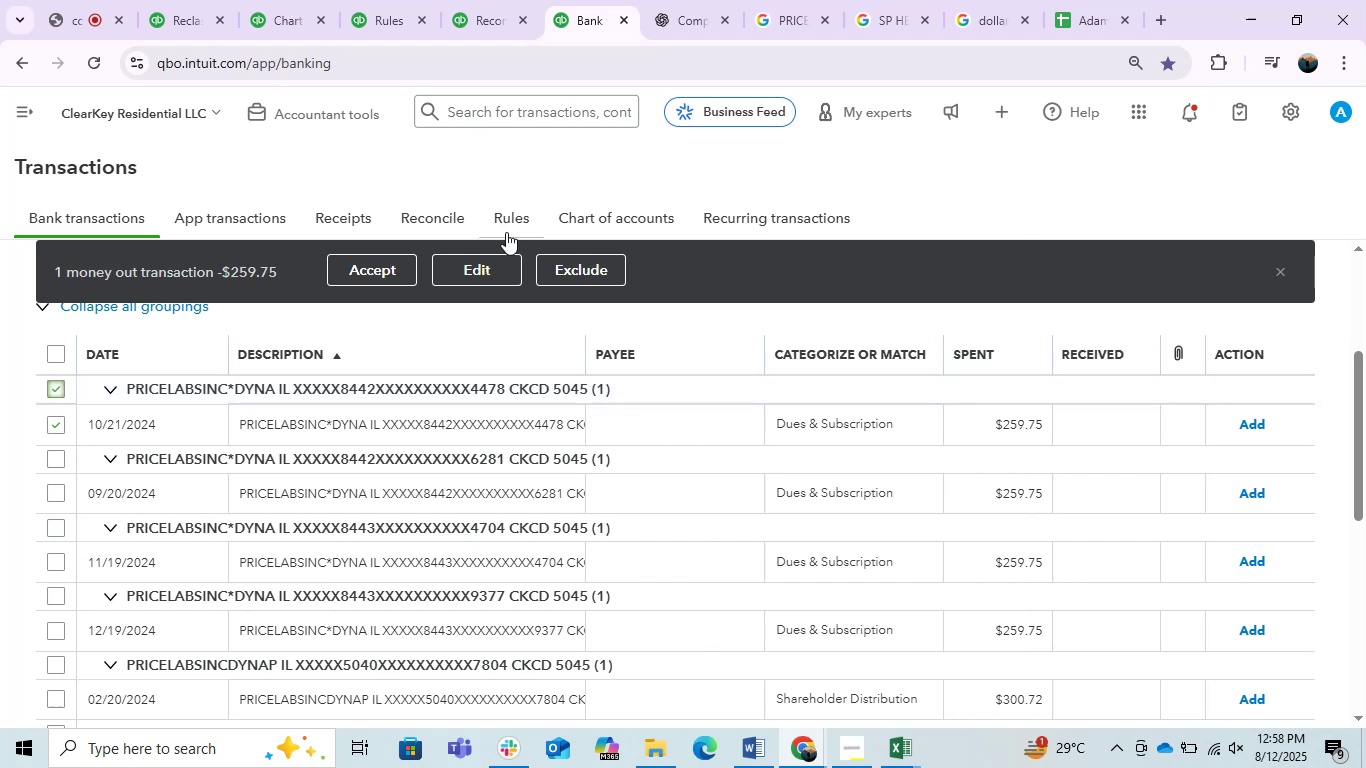 
left_click([481, 269])
 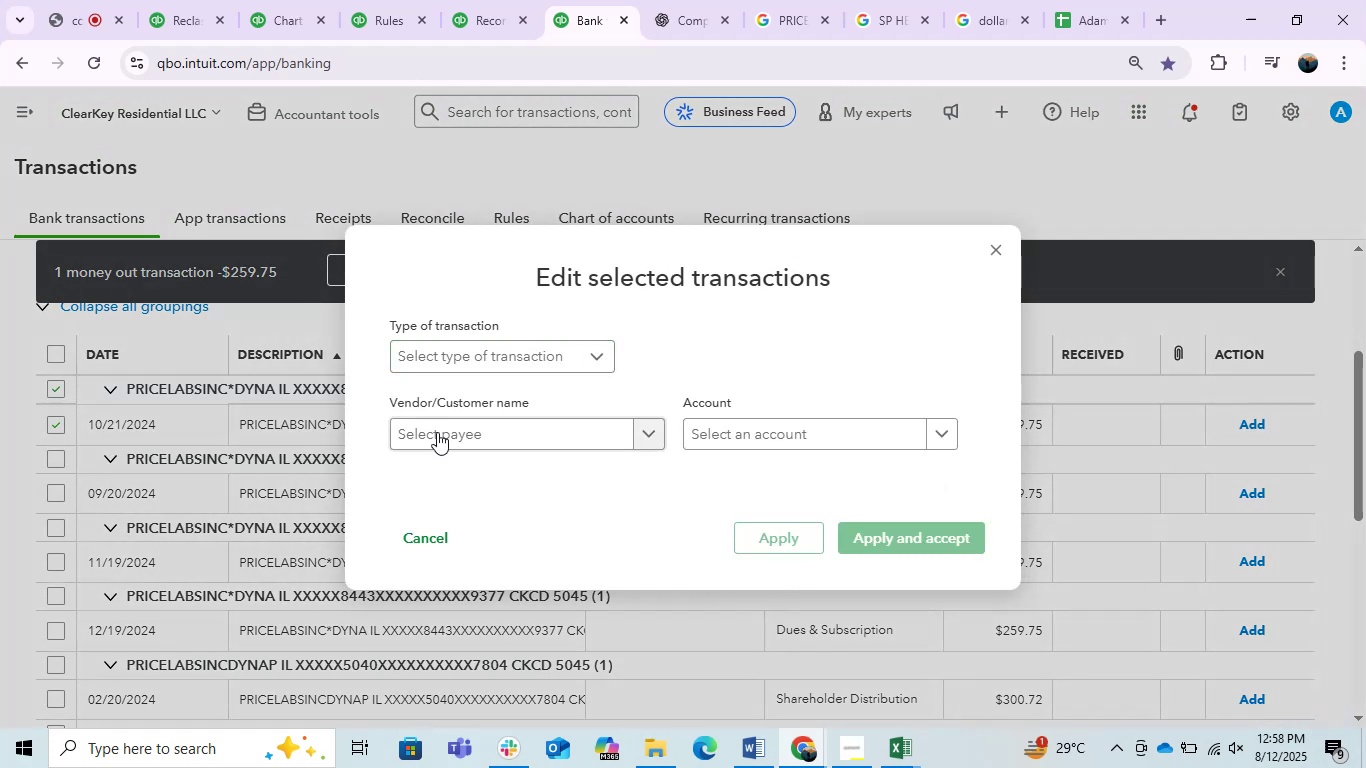 
key(Control+ControlLeft)
 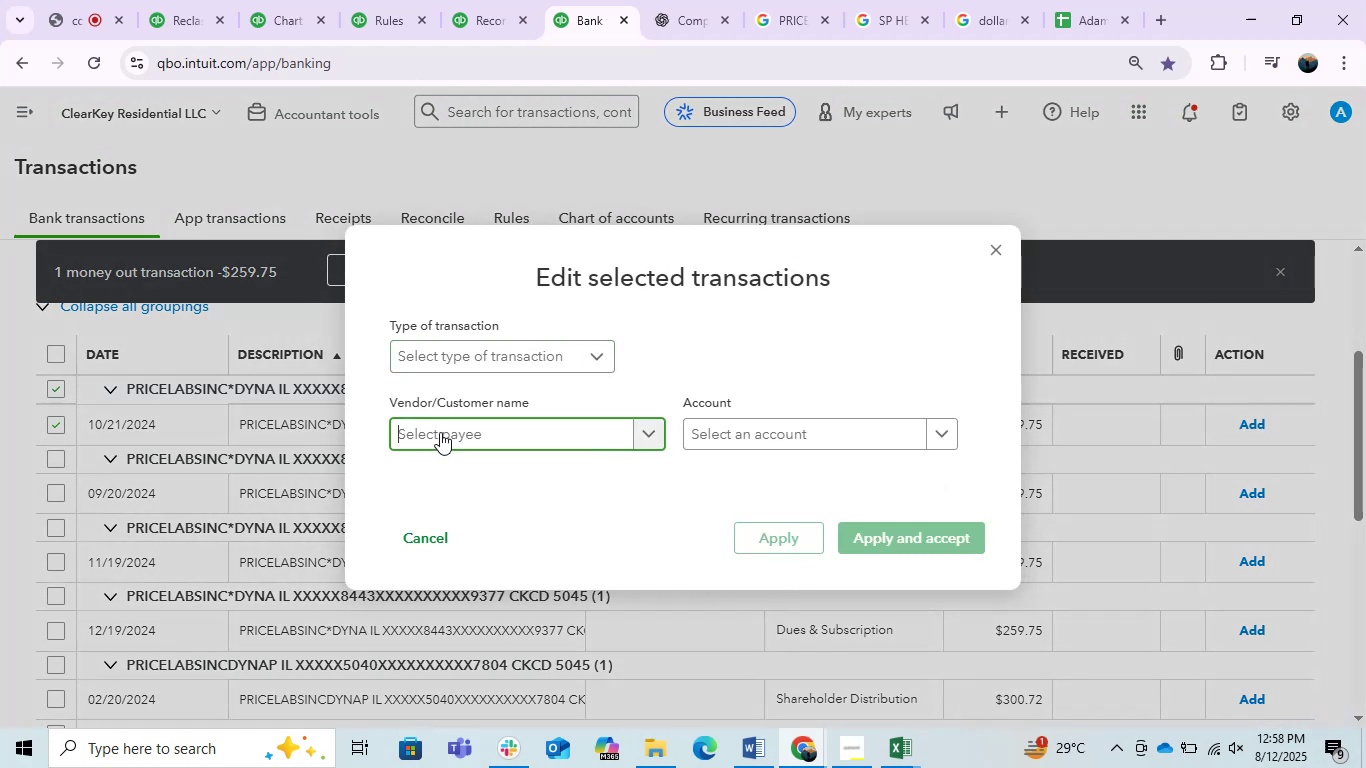 
key(Control+V)
 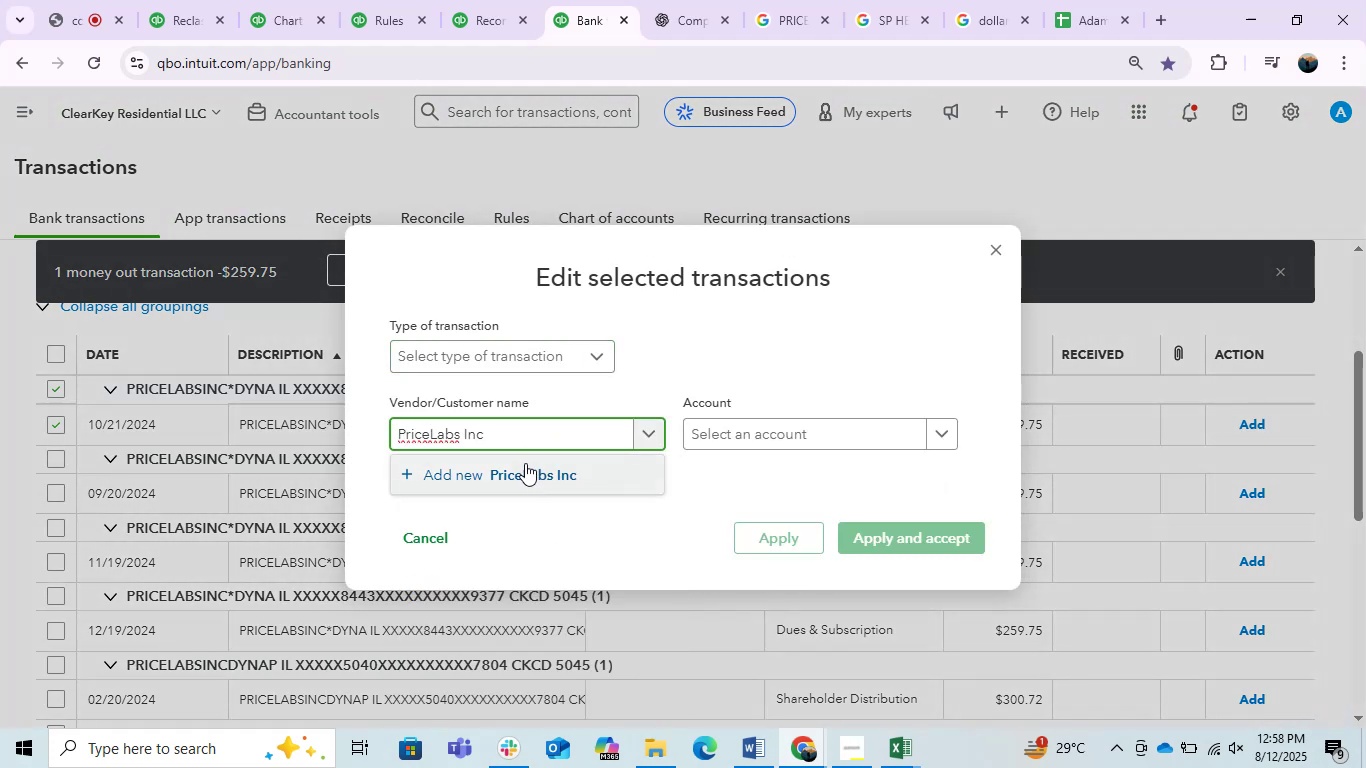 
left_click([525, 463])
 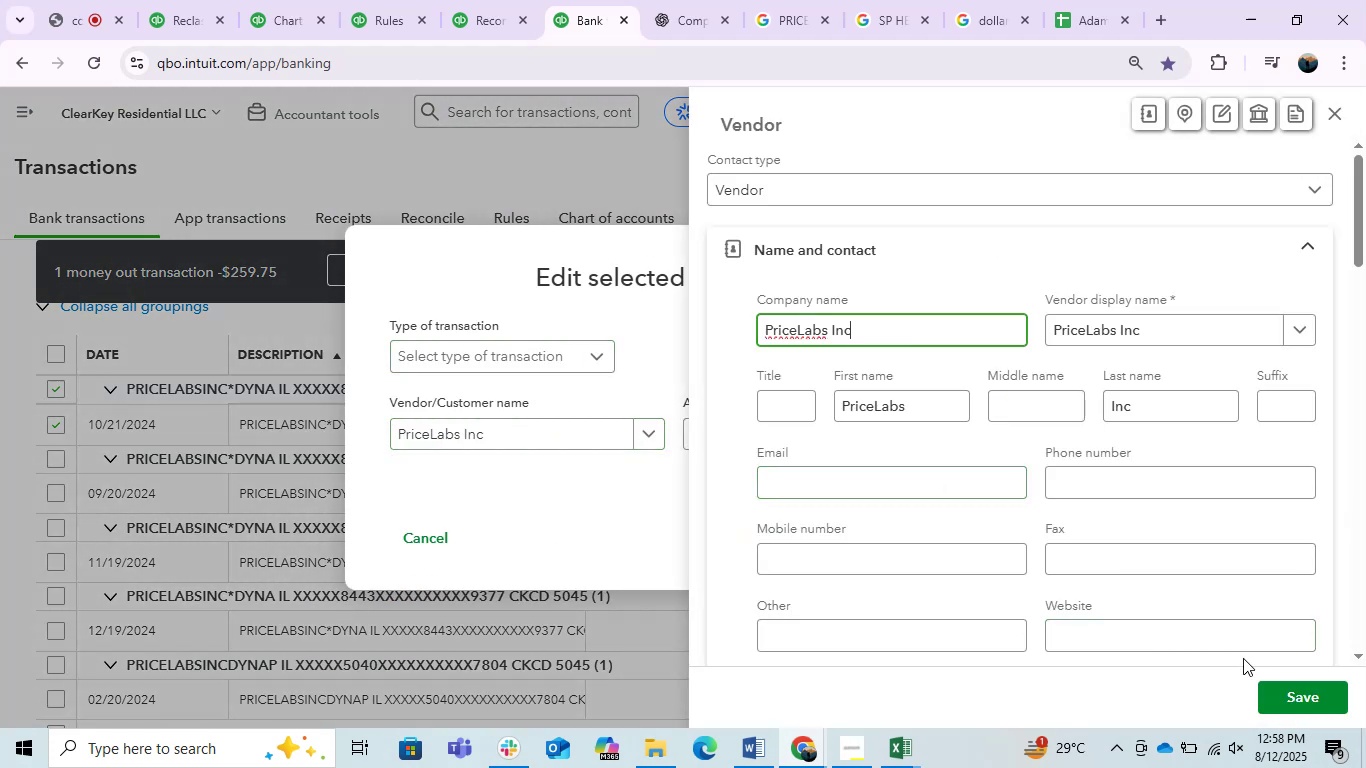 
left_click([1306, 692])
 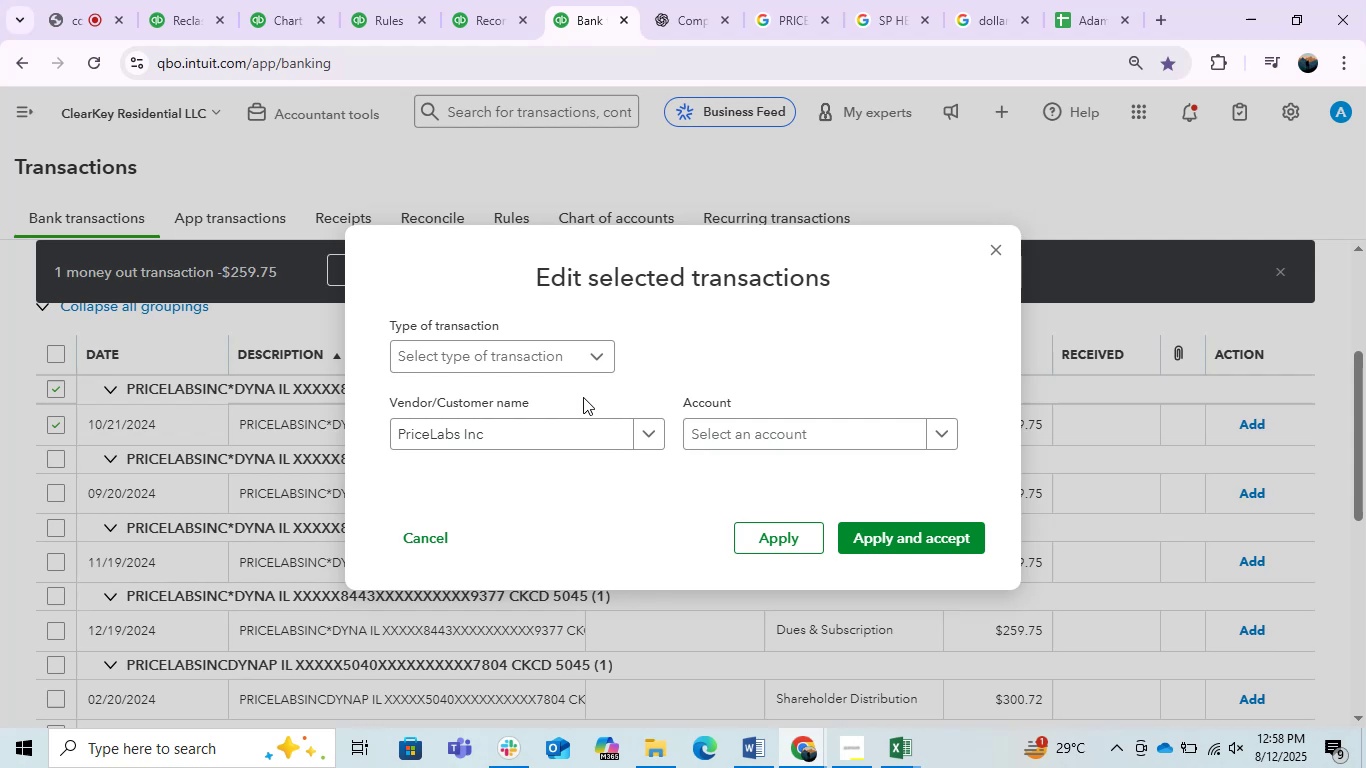 
left_click([812, 434])
 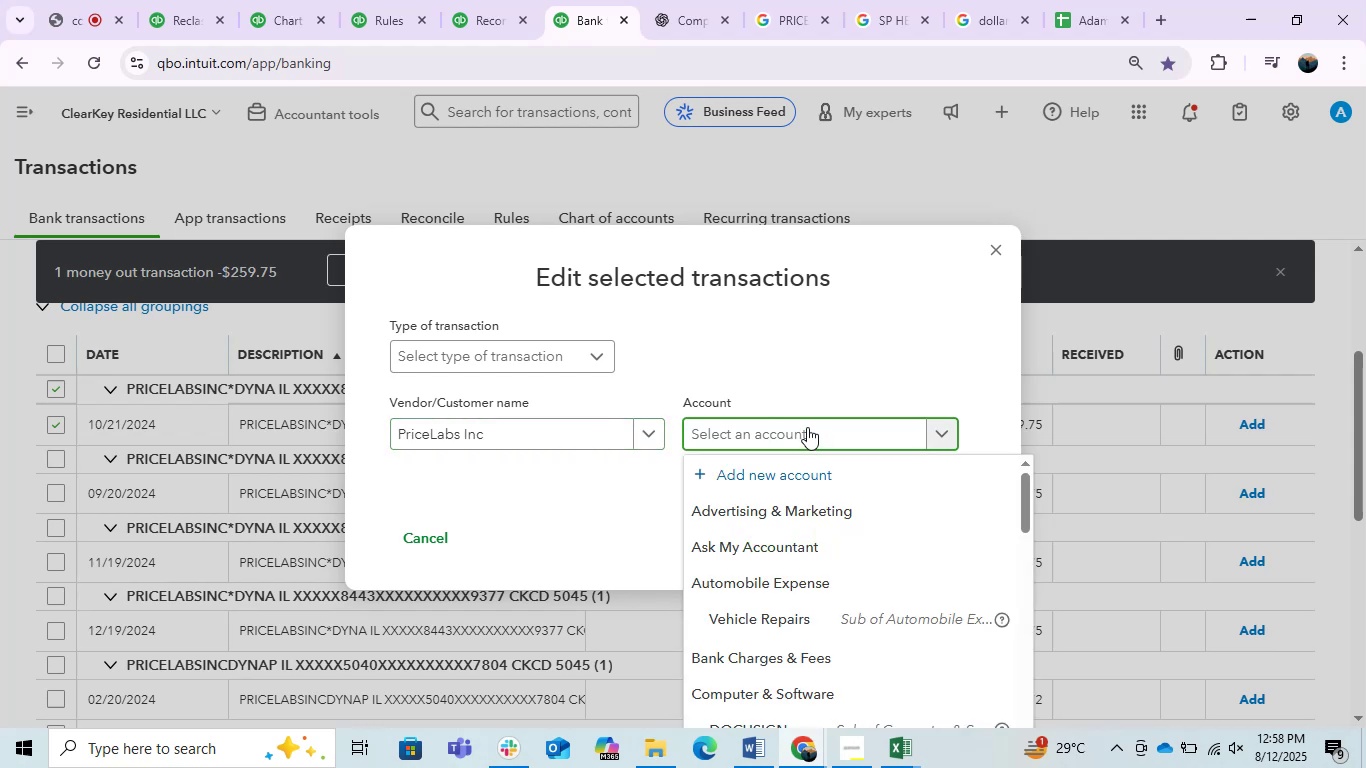 
key(Control+V)
 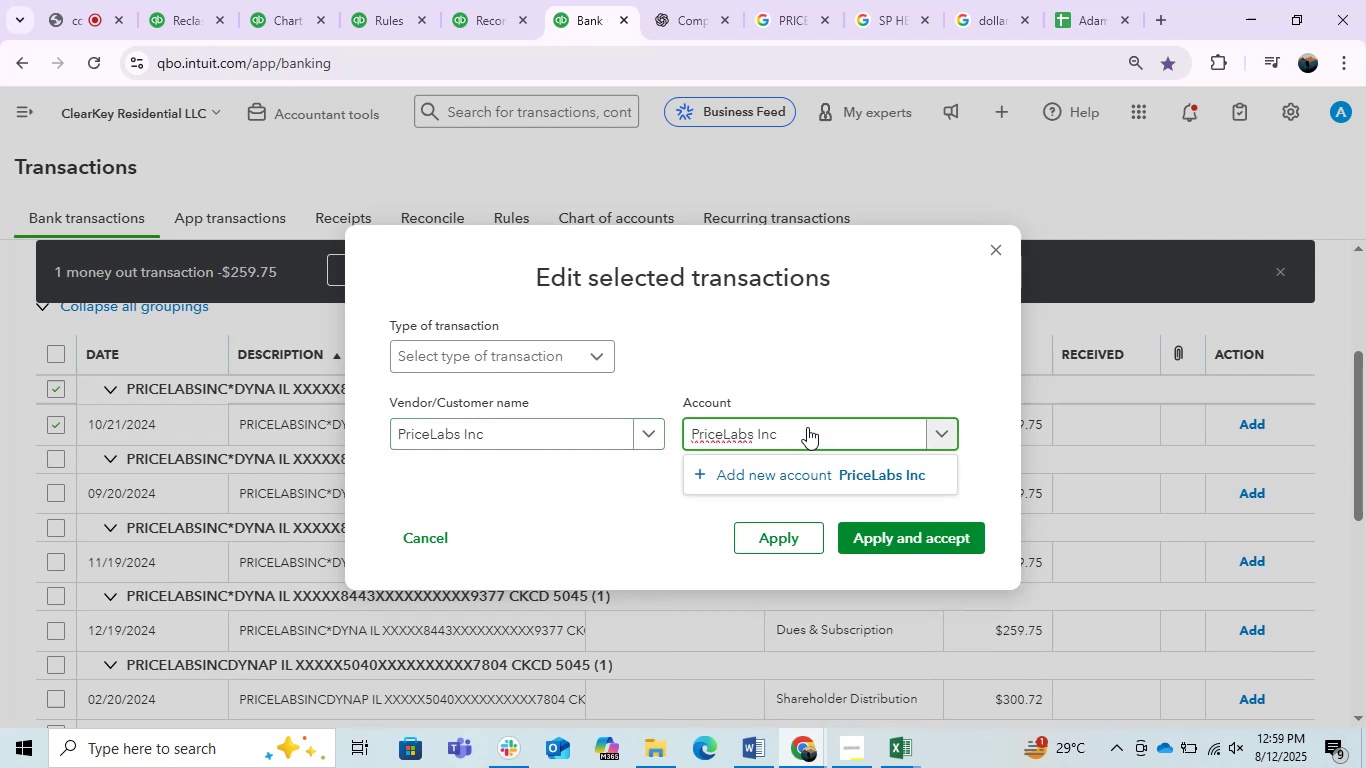 
key(Backspace)
 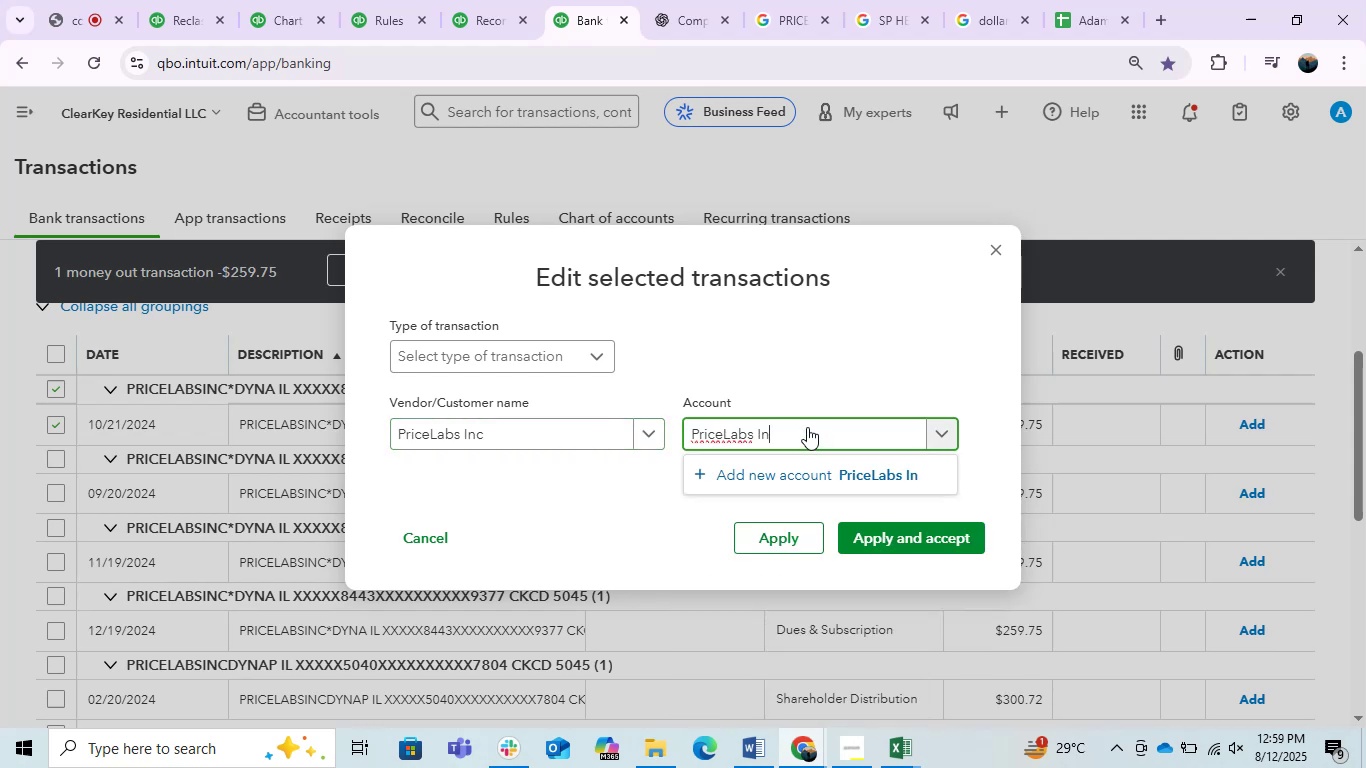 
key(Backspace)
 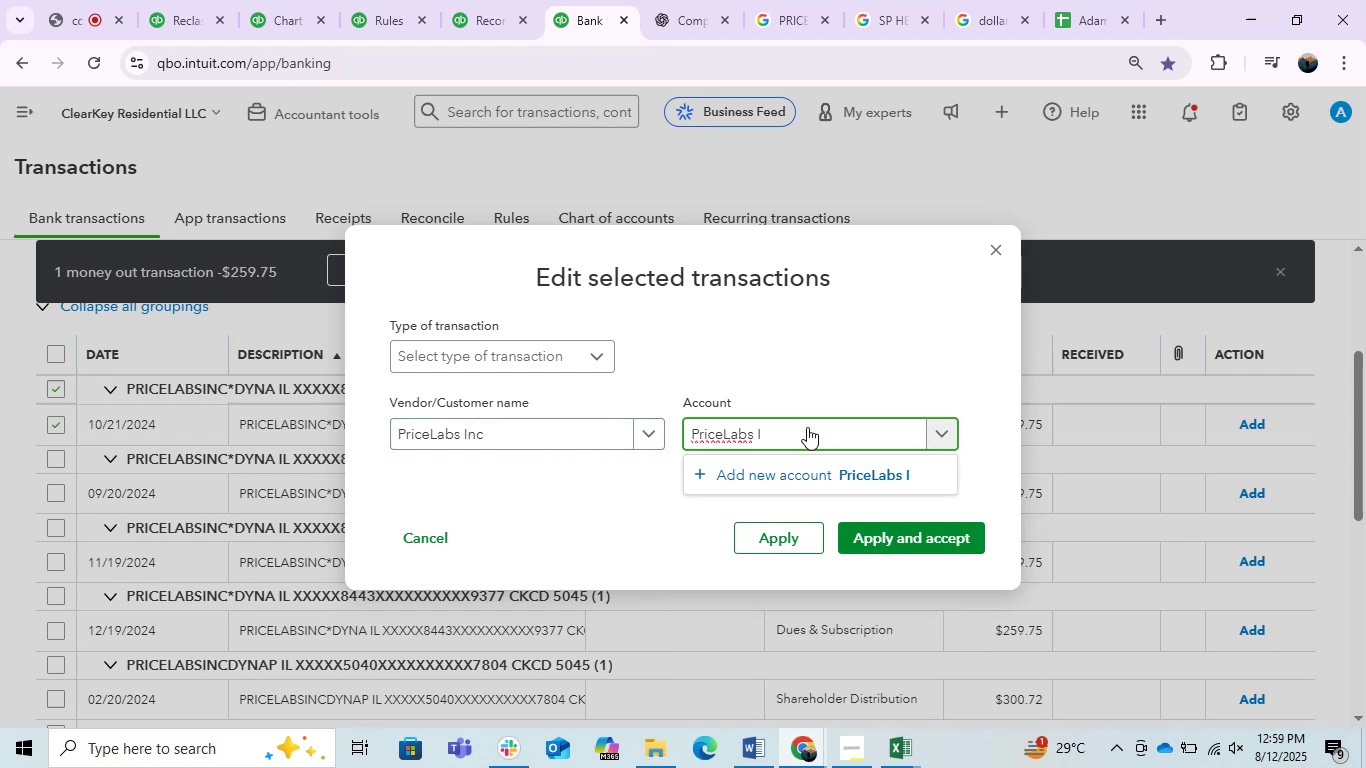 
key(Backspace)
 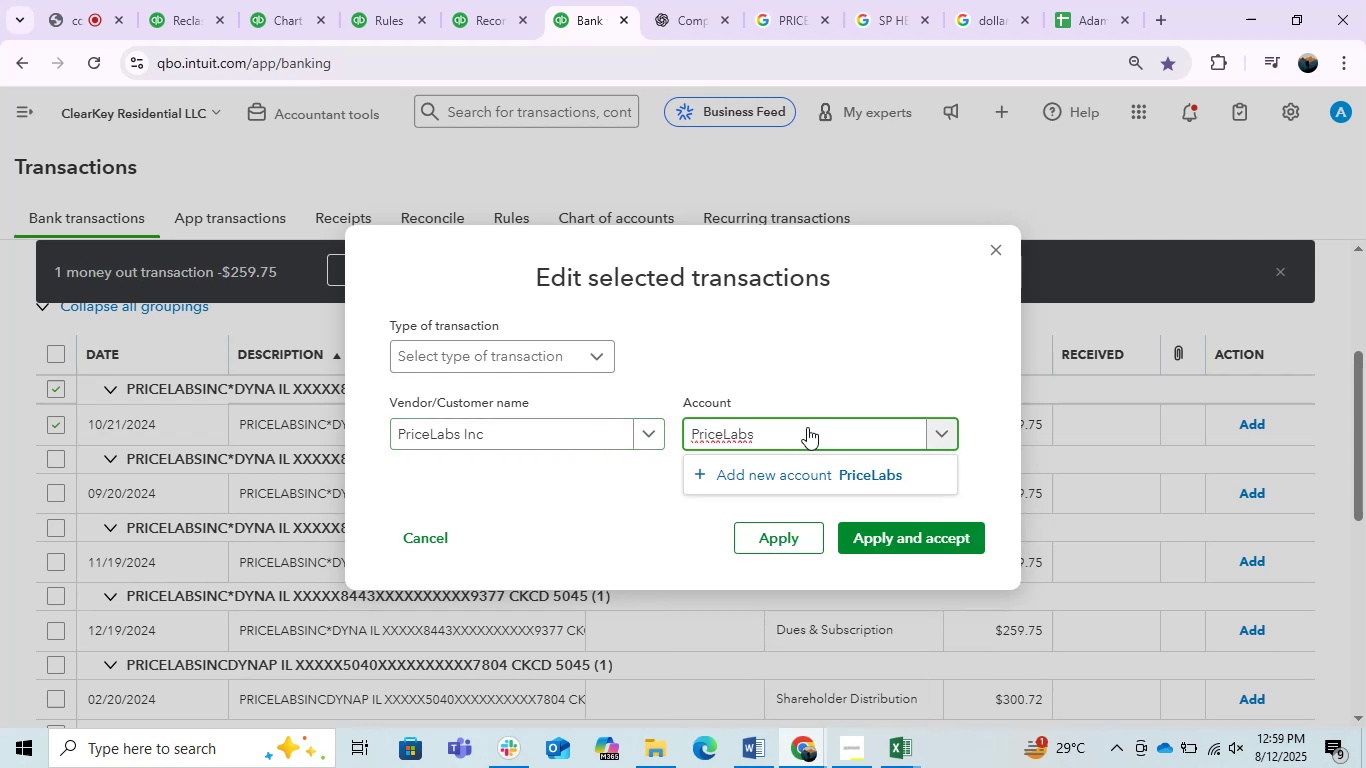 
key(Backspace)
 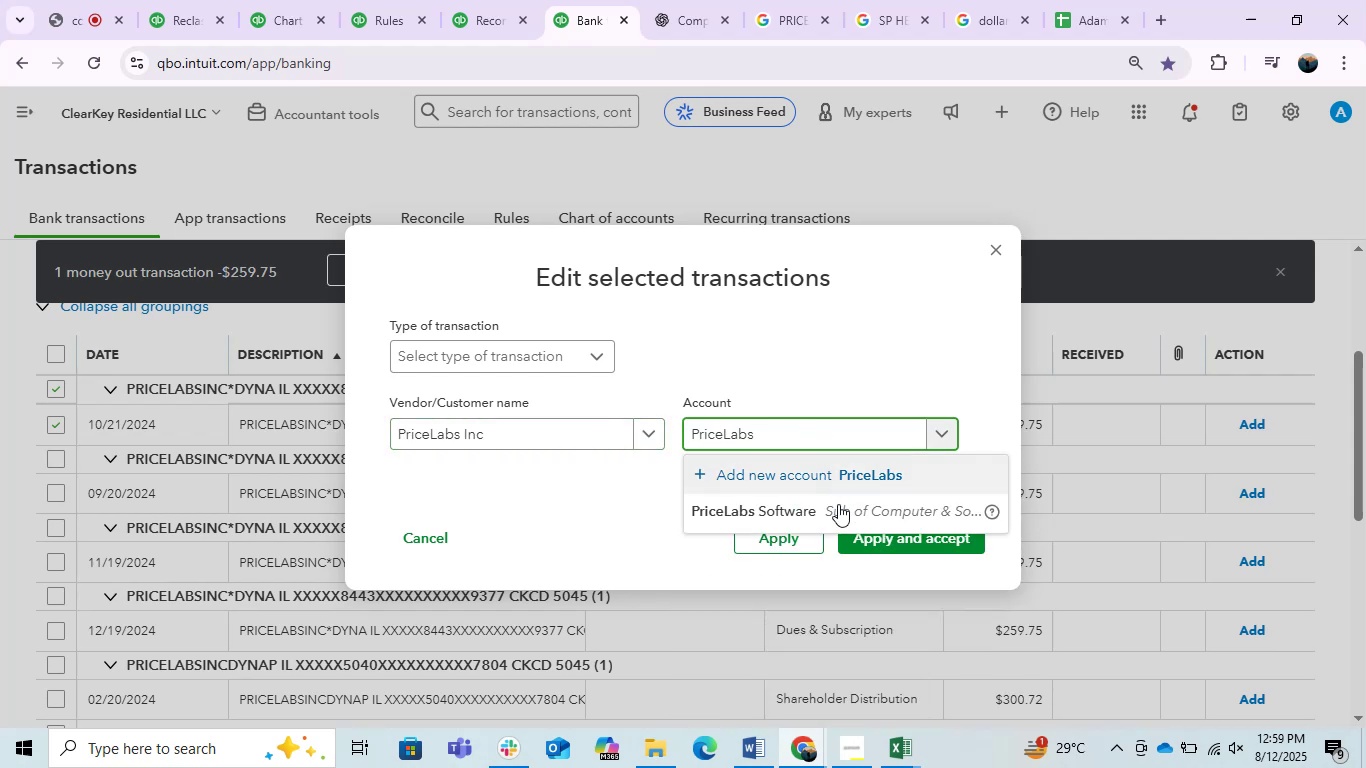 
left_click([838, 504])
 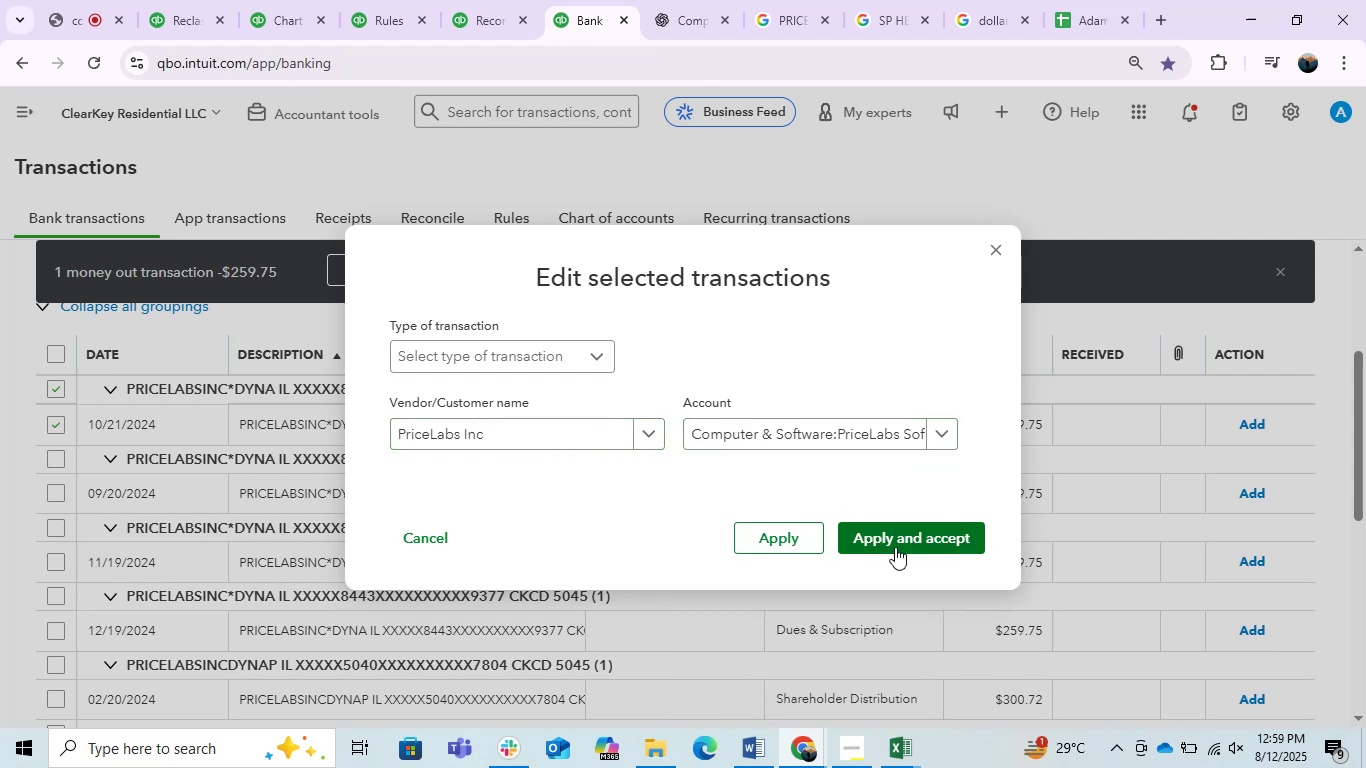 
left_click([776, 539])
 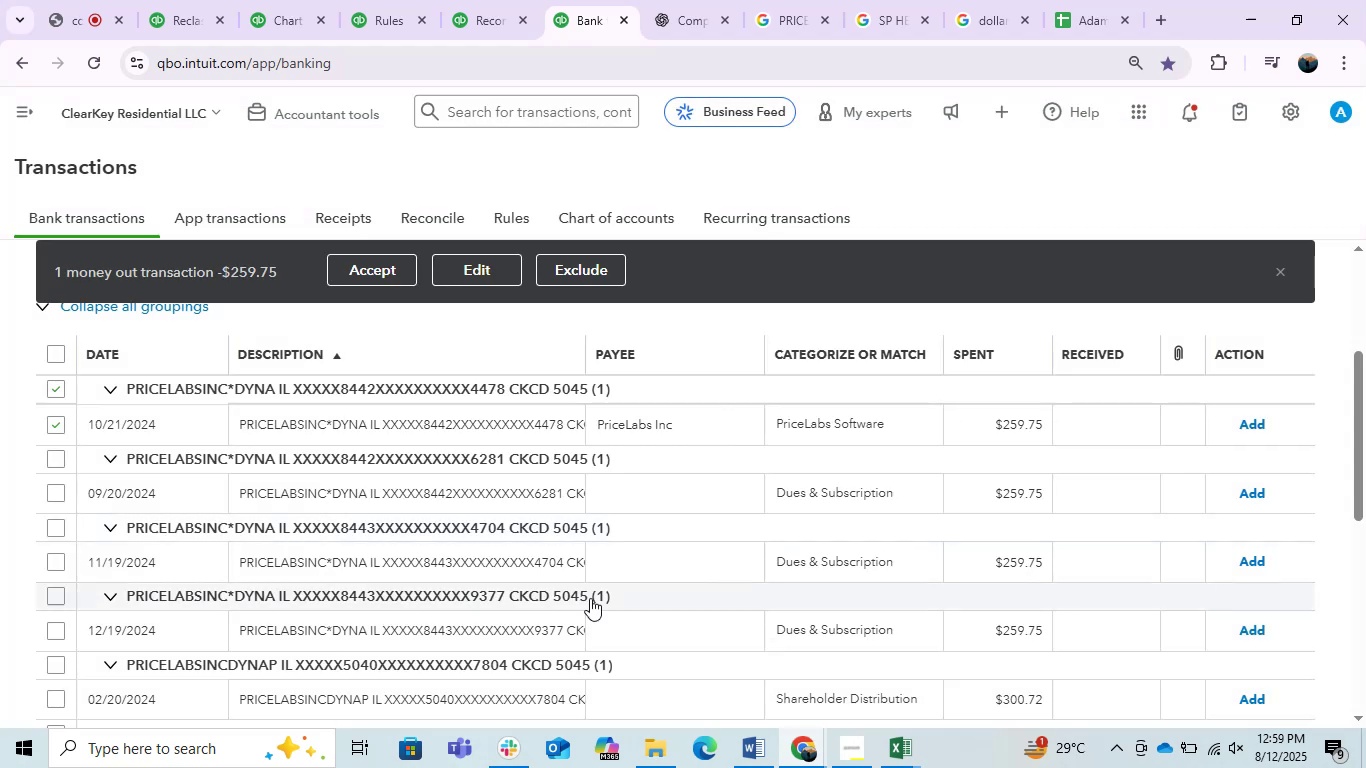 
scroll: coordinate [463, 603], scroll_direction: down, amount: 4.0
 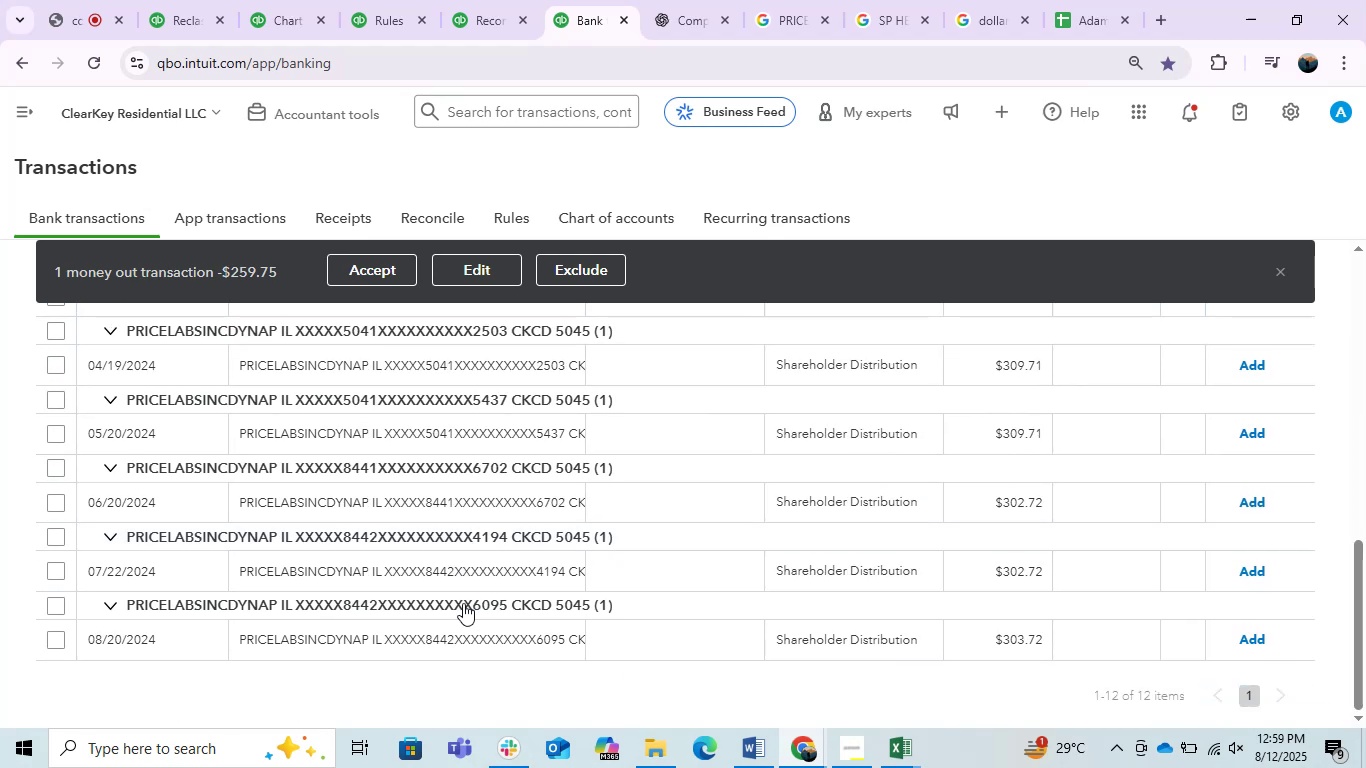 
scroll: coordinate [463, 603], scroll_direction: up, amount: 3.0
 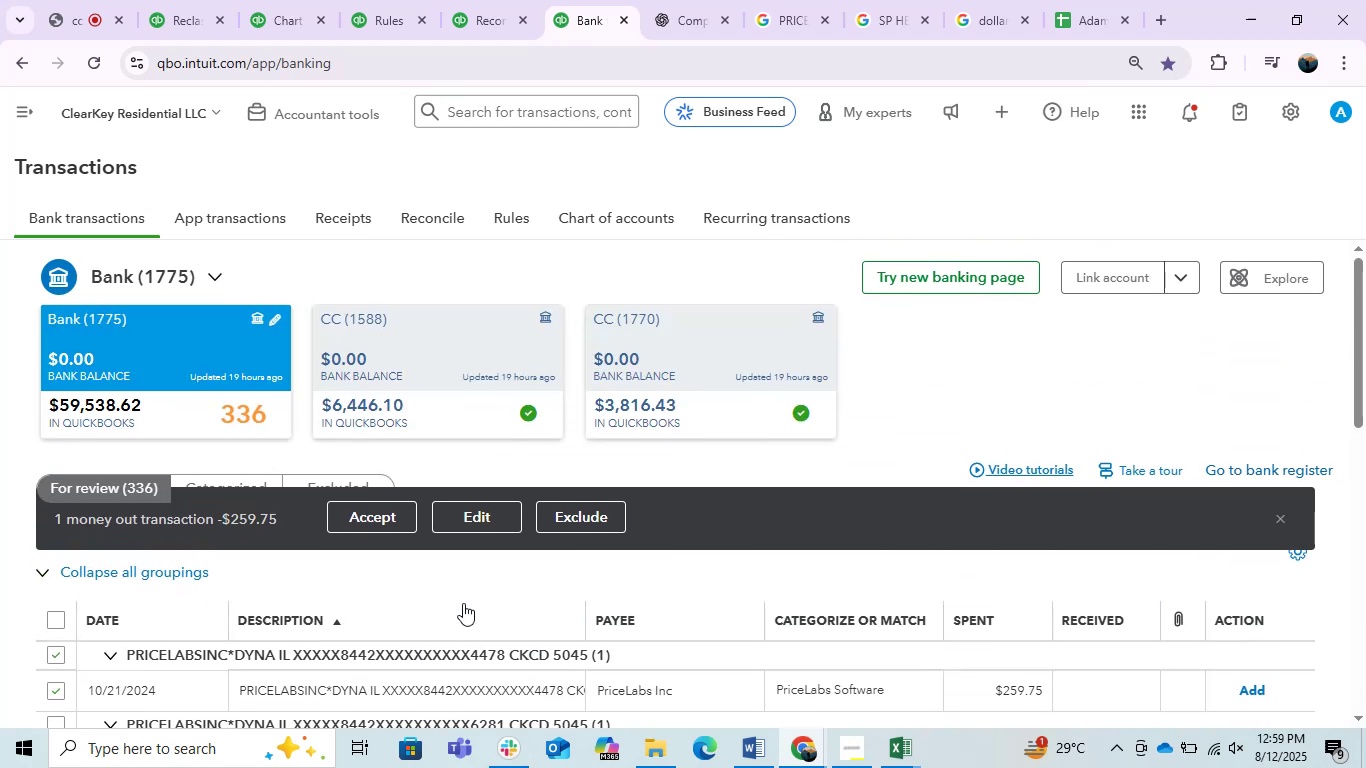 
scroll: coordinate [463, 603], scroll_direction: down, amount: 1.0
 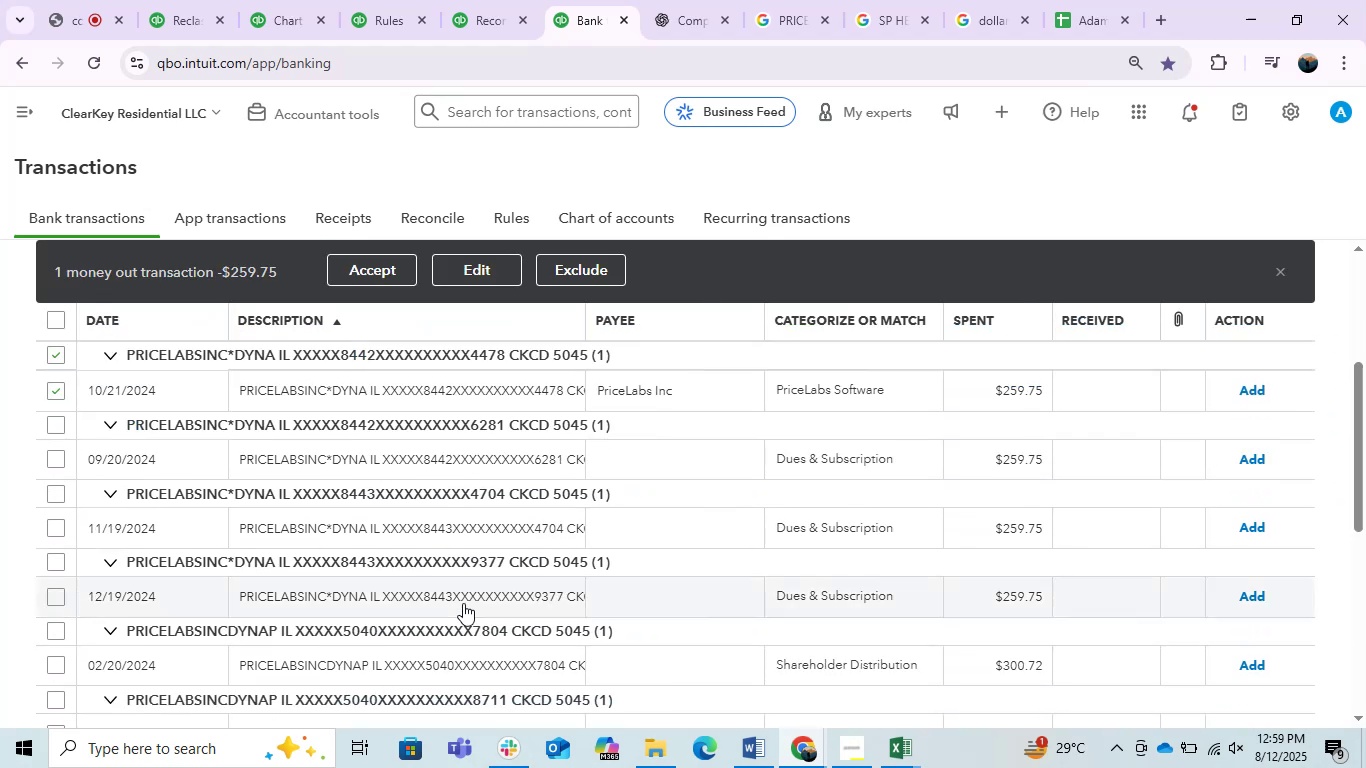 
scroll: coordinate [463, 603], scroll_direction: up, amount: 1.0
 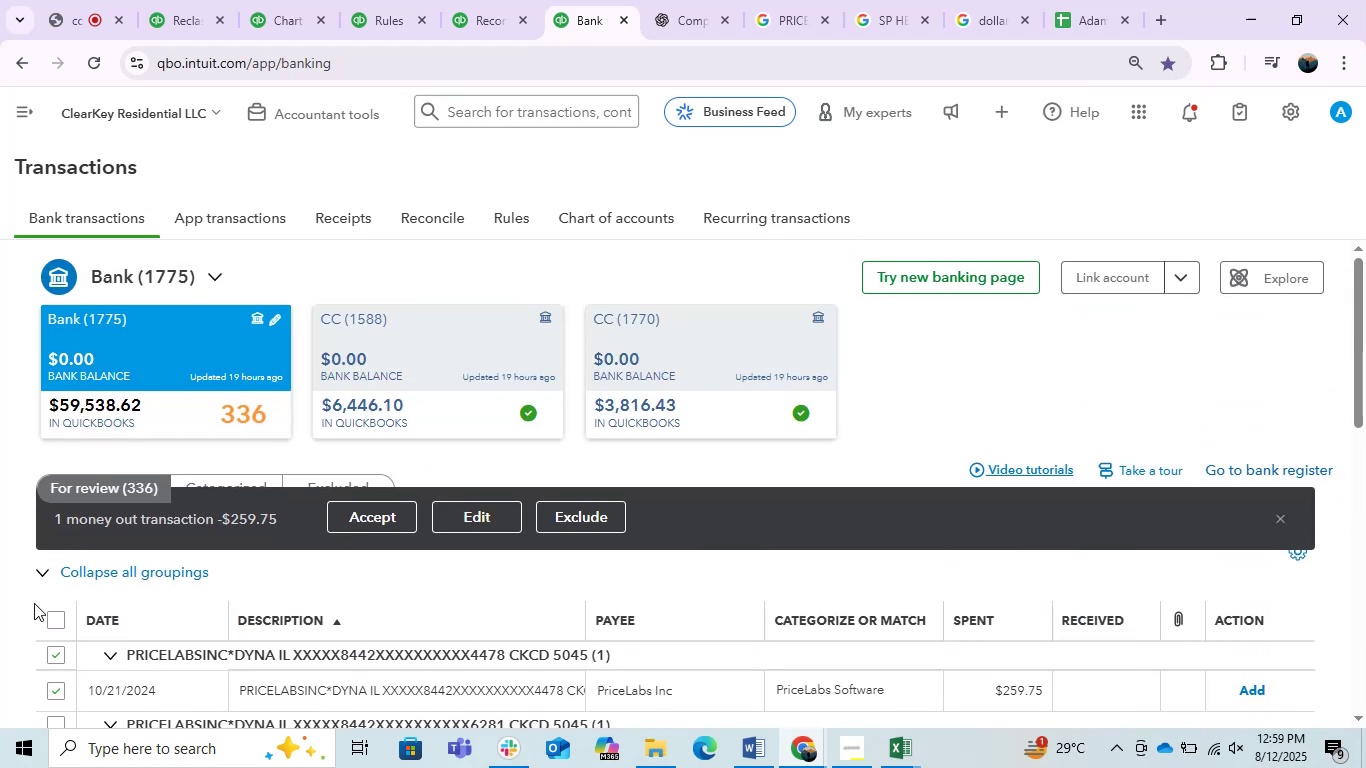 
left_click([56, 625])
 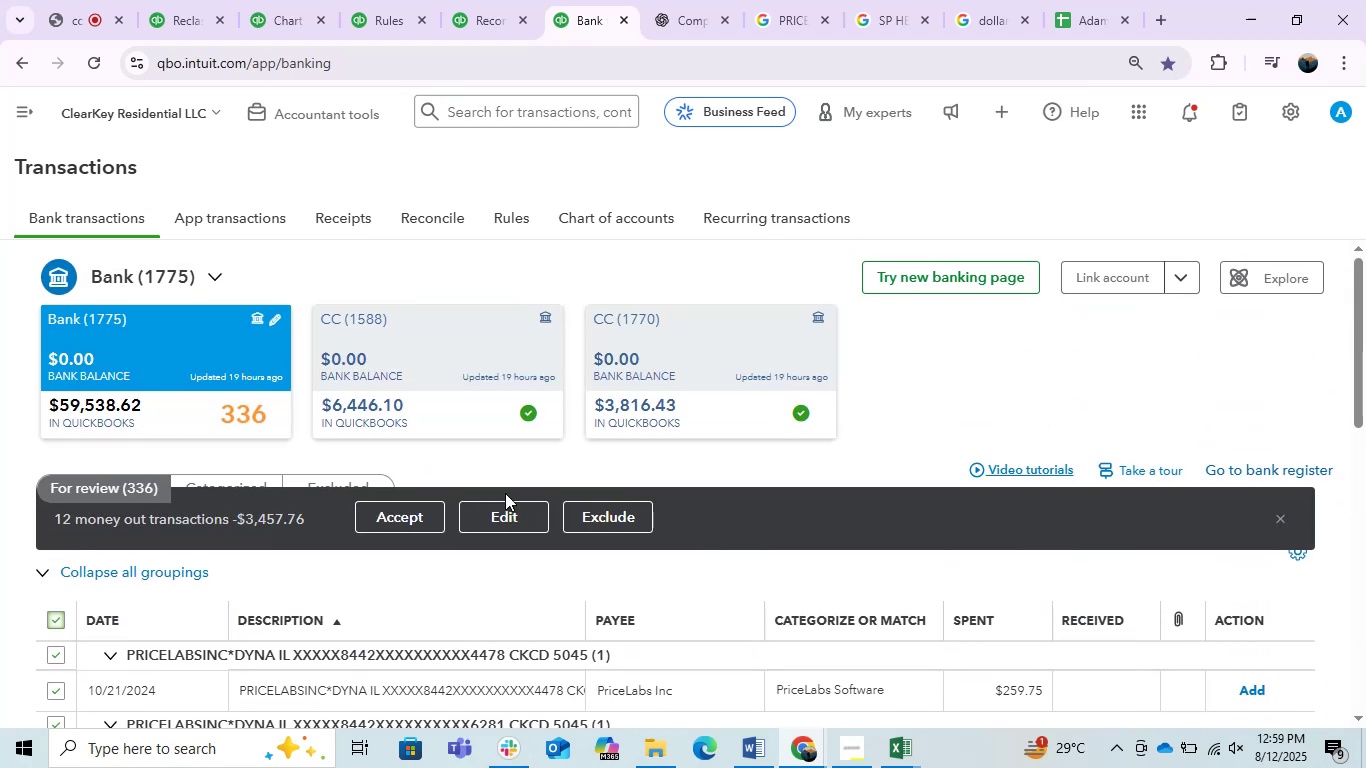 
left_click([496, 510])
 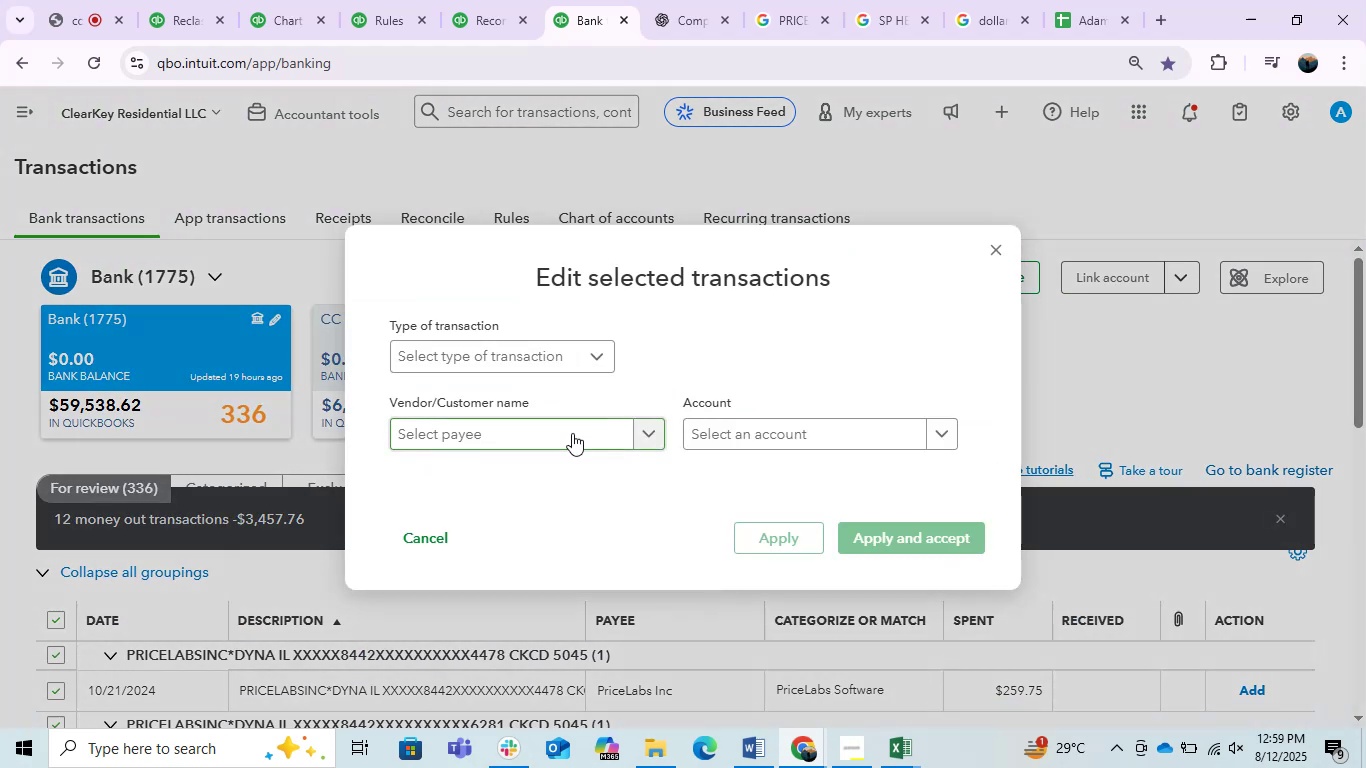 
left_click([569, 441])
 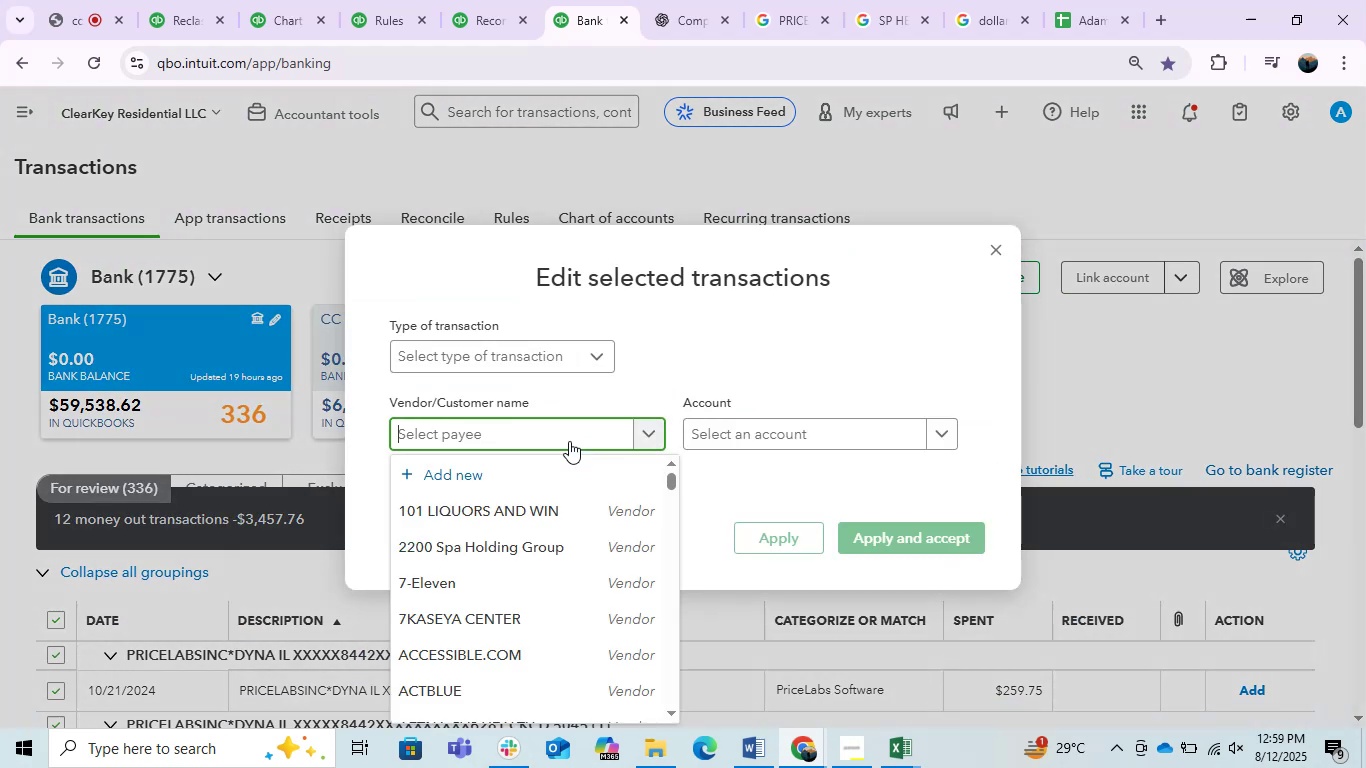 
key(Control+V)
 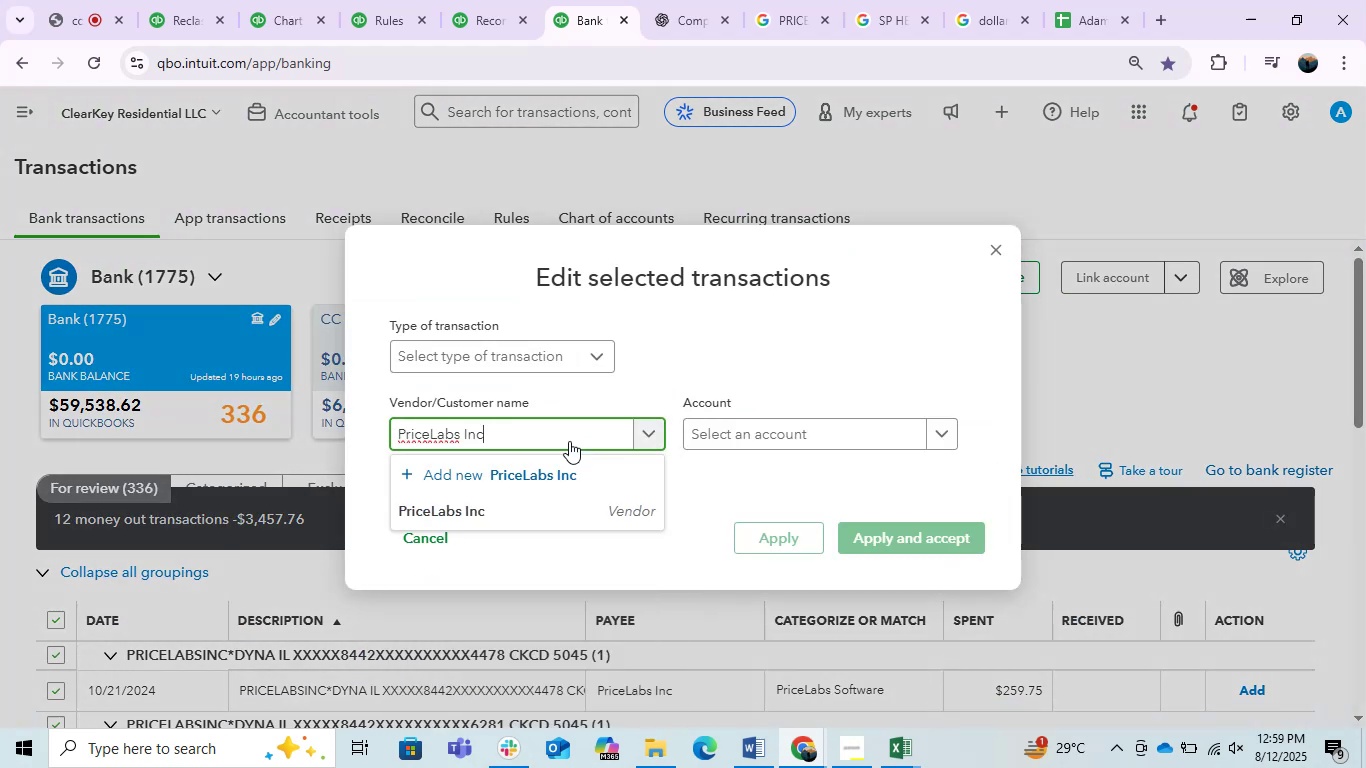 
left_click([530, 511])
 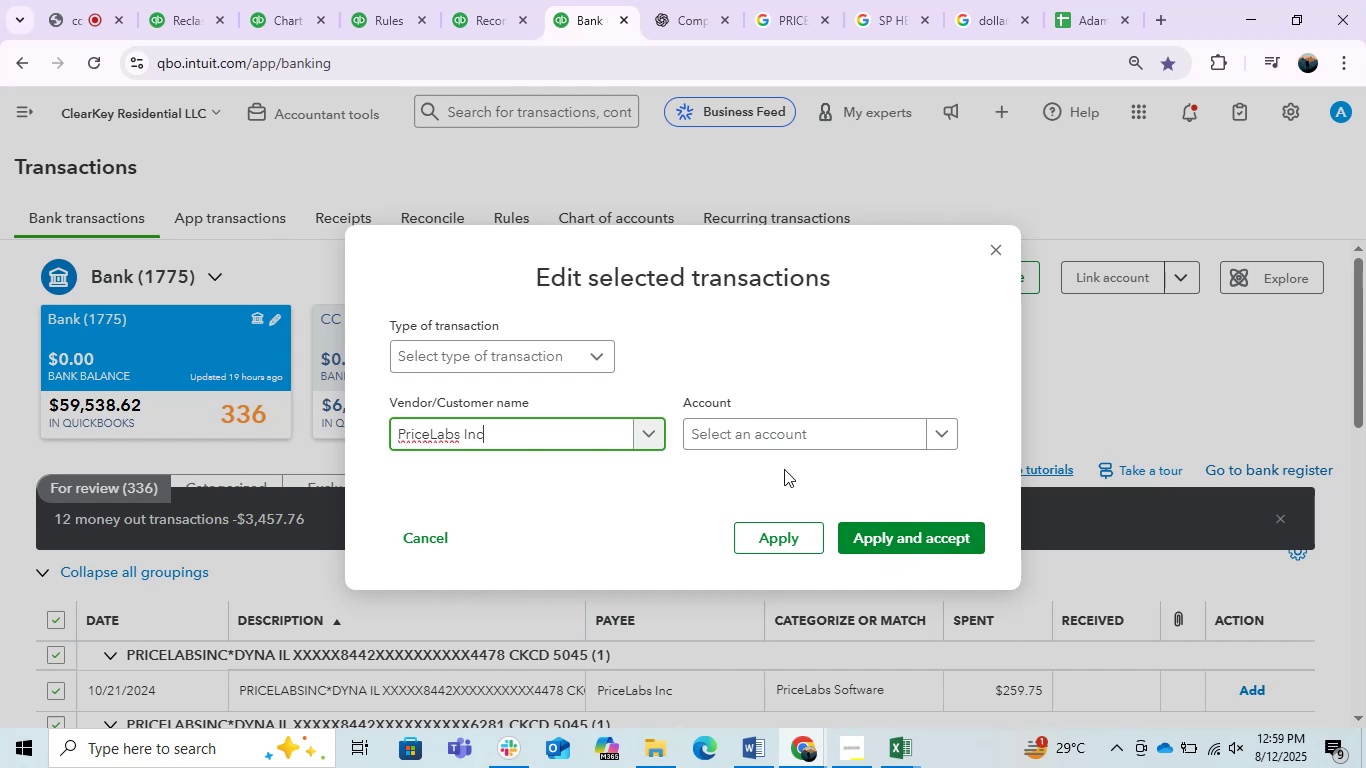 
left_click([780, 443])
 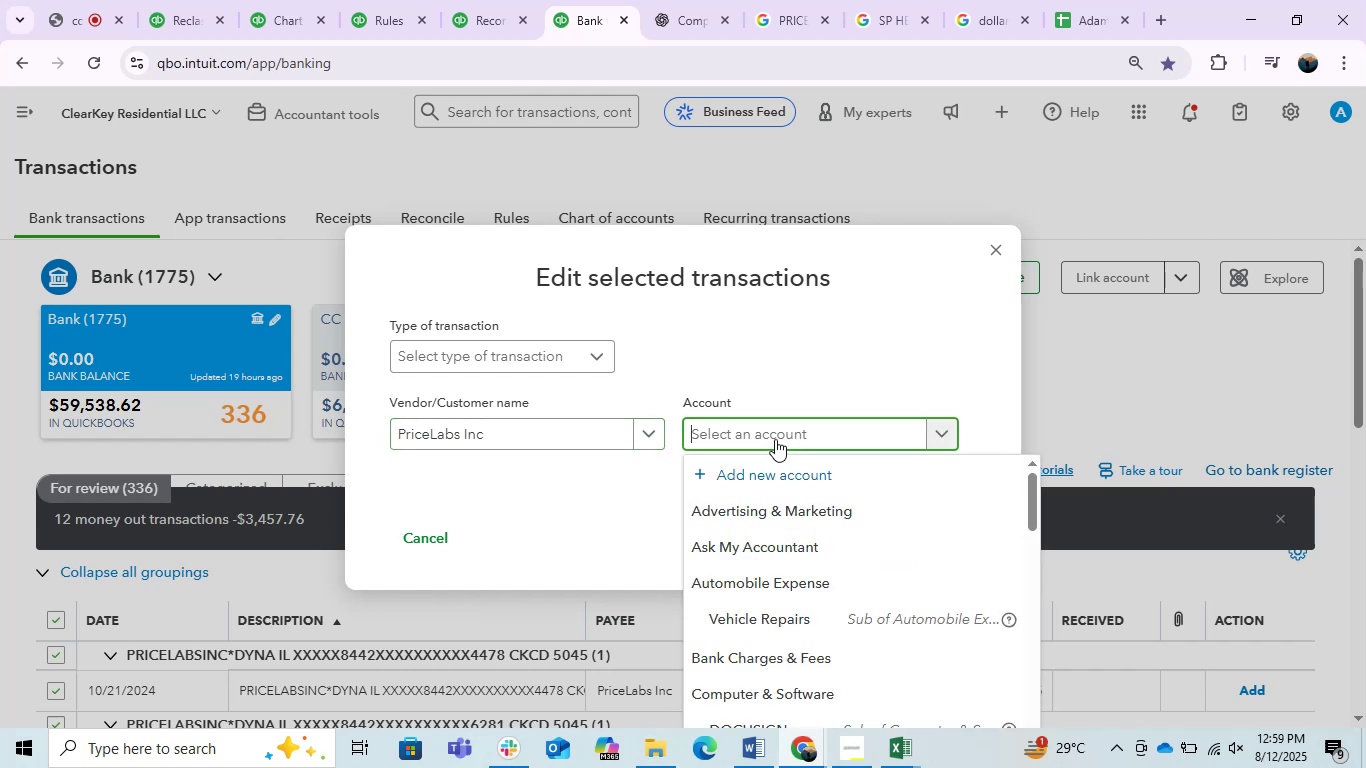 
key(Control+ControlLeft)
 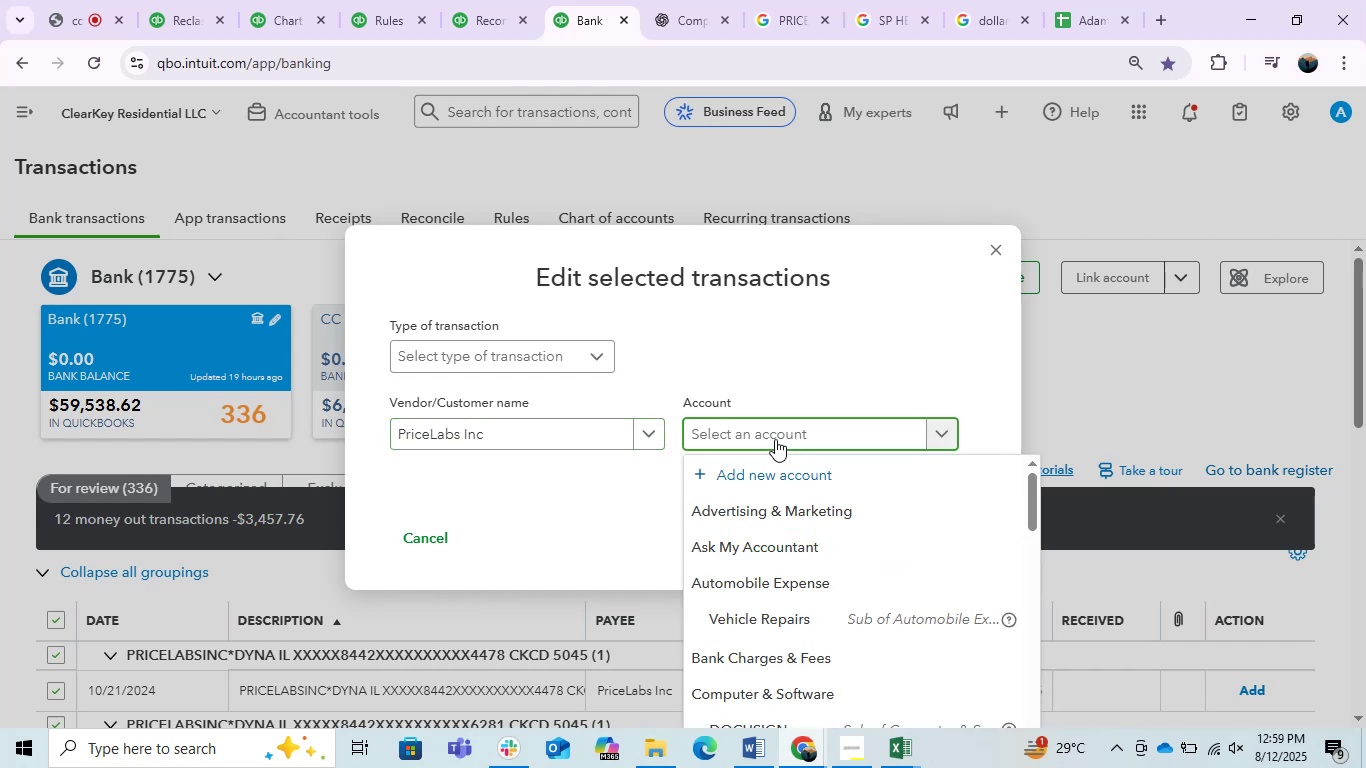 
key(Control+V)
 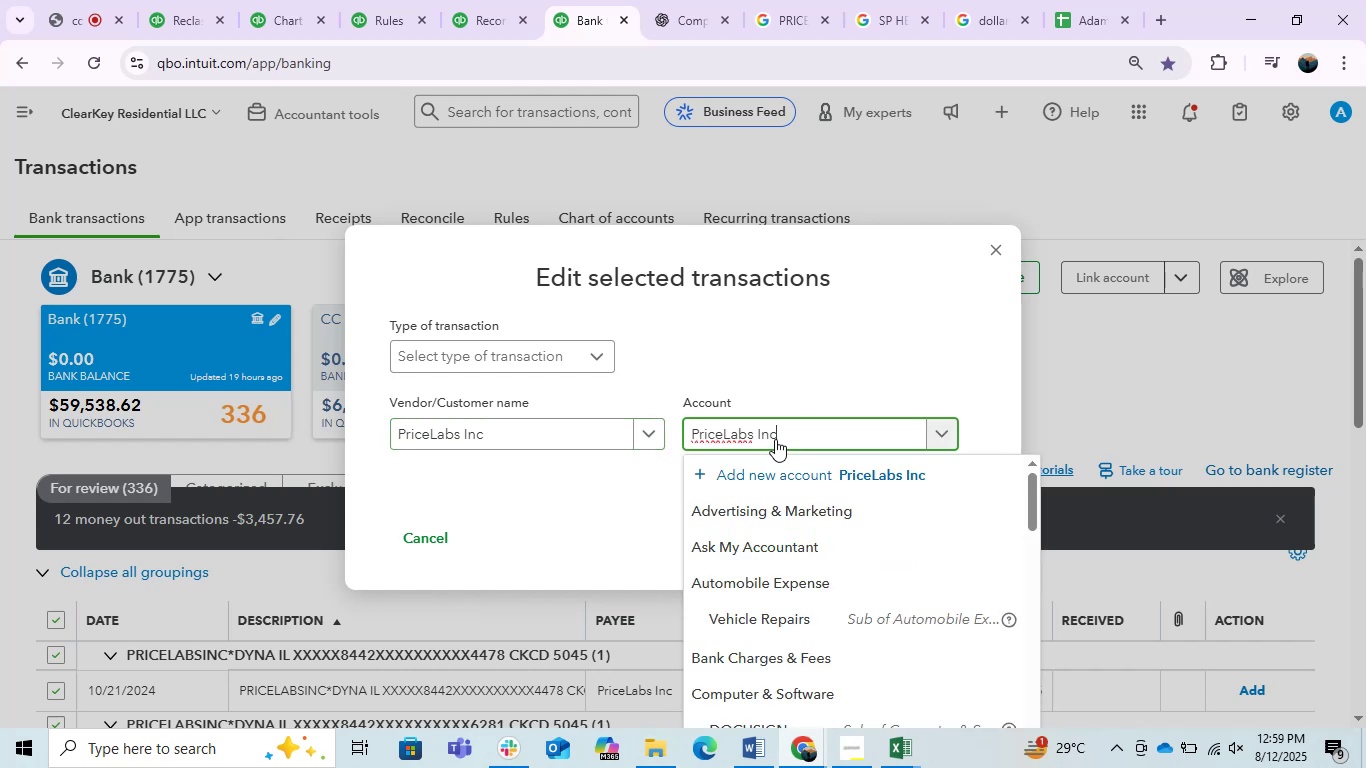 
key(Backspace)
 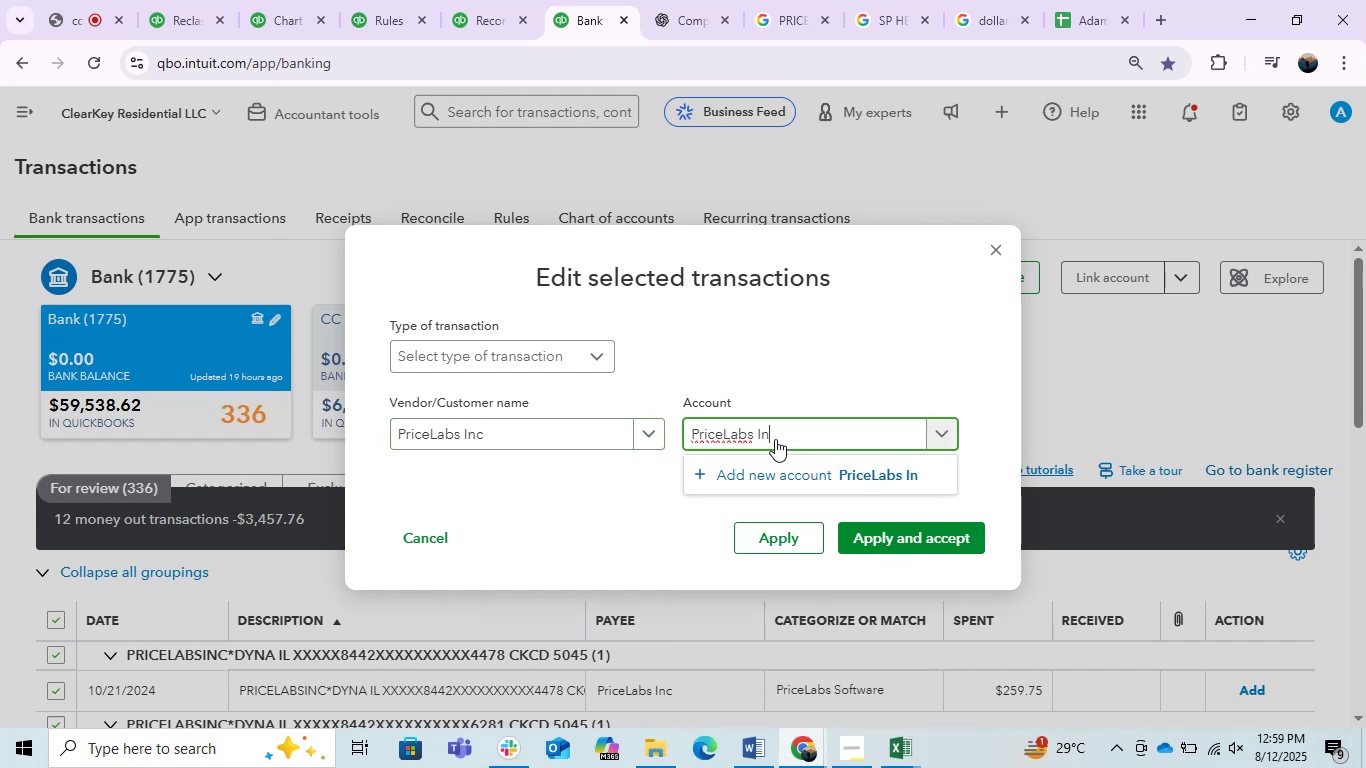 
key(Backspace)
 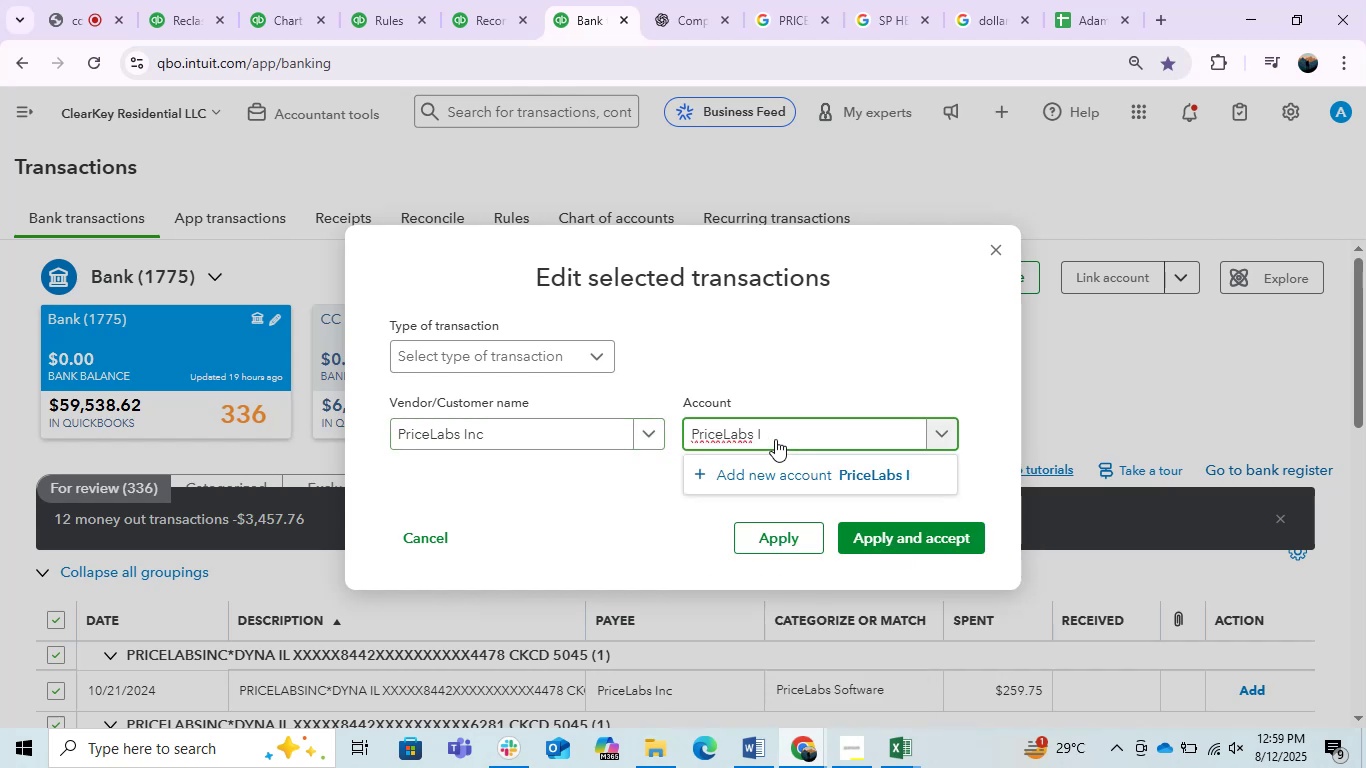 
key(Backspace)
 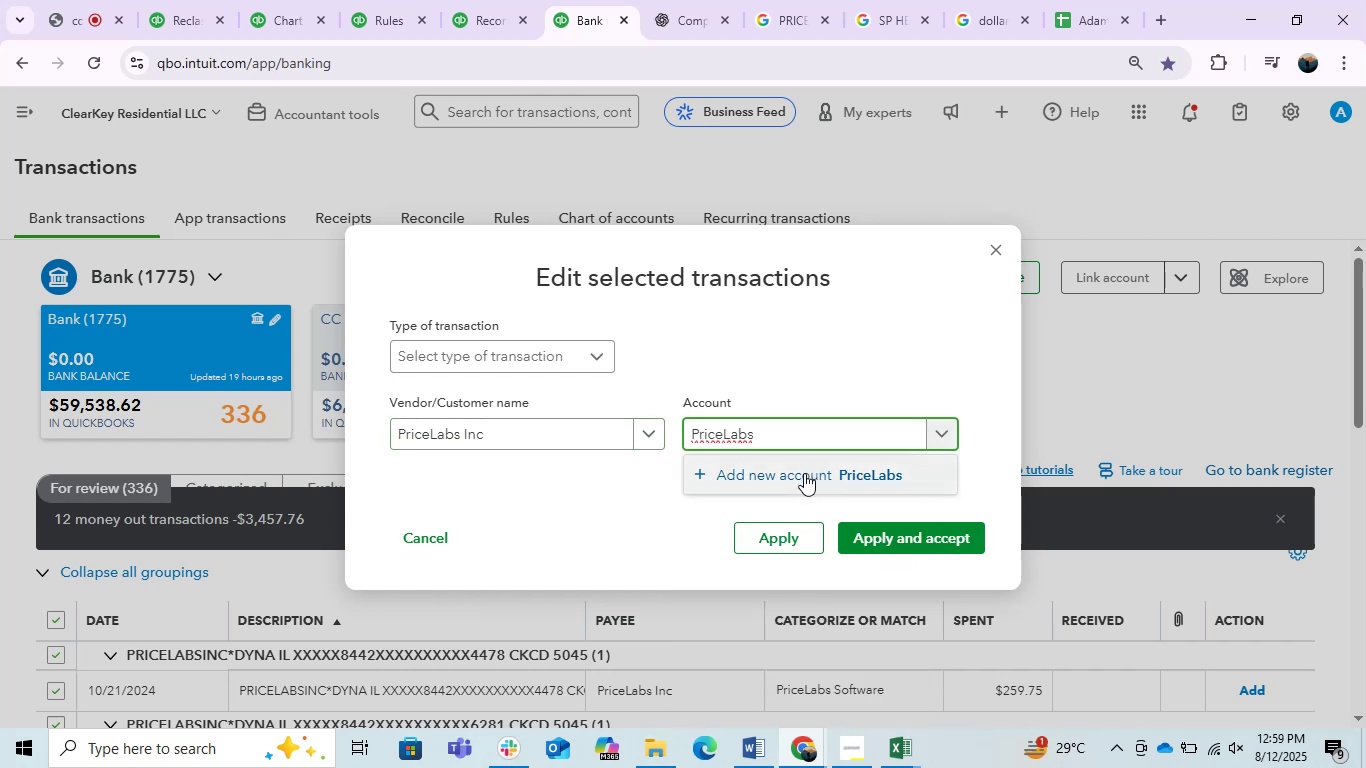 
key(Backspace)
 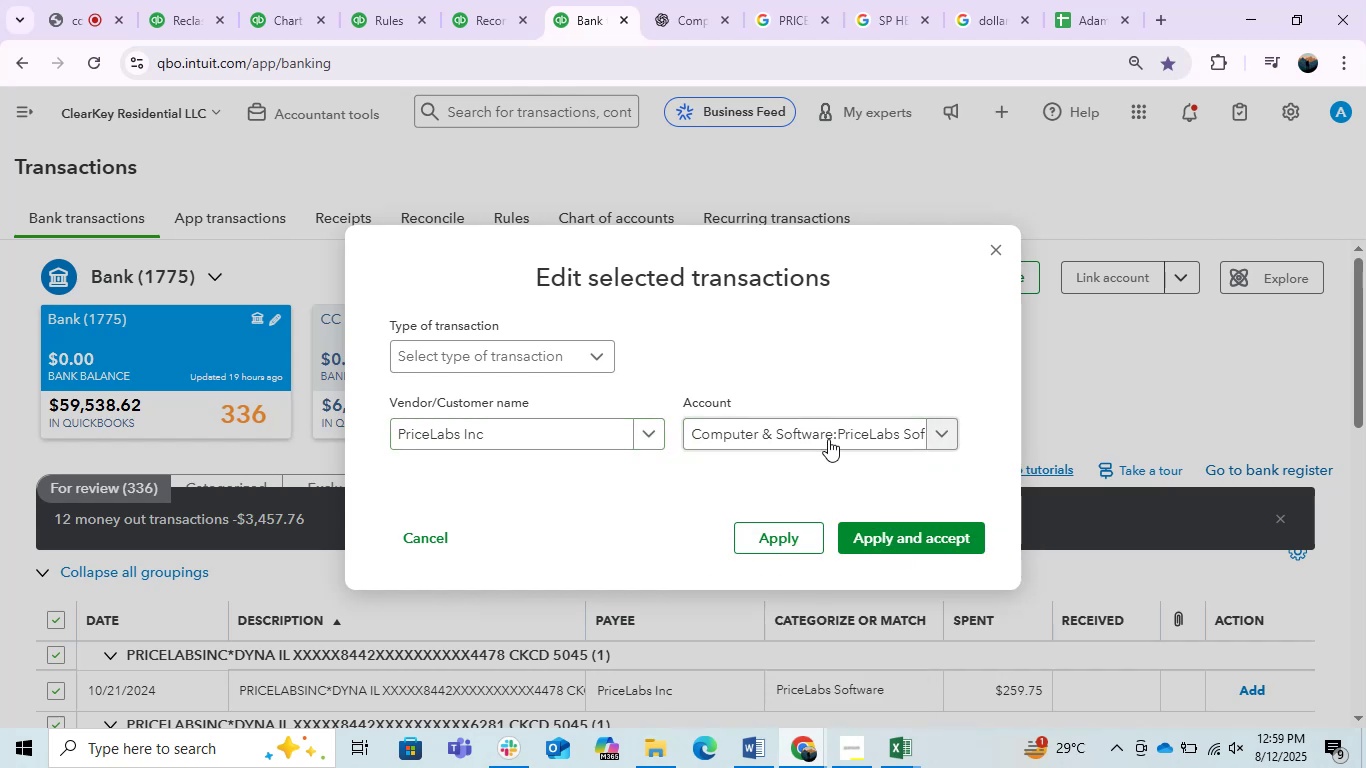 
left_click([787, 536])
 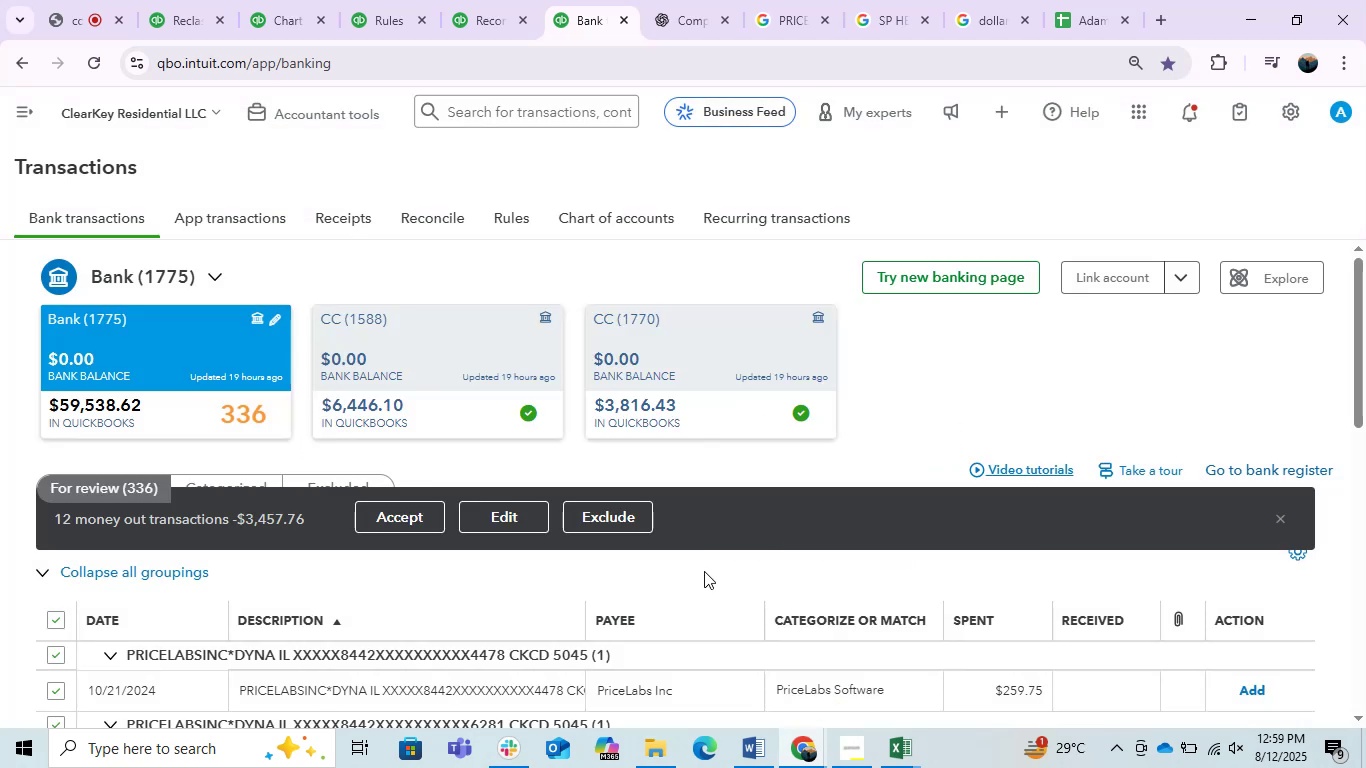 
scroll: coordinate [619, 595], scroll_direction: down, amount: 5.0
 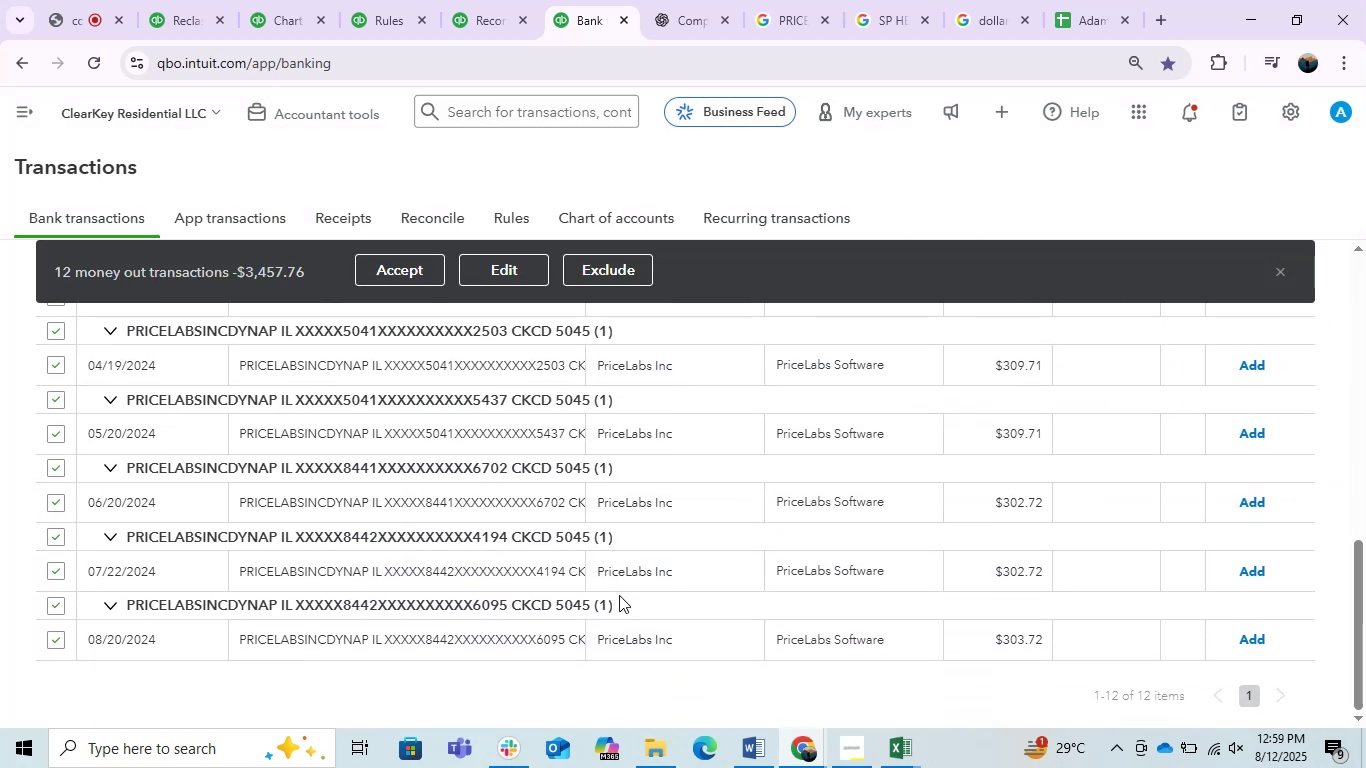 
scroll: coordinate [619, 595], scroll_direction: up, amount: 1.0
 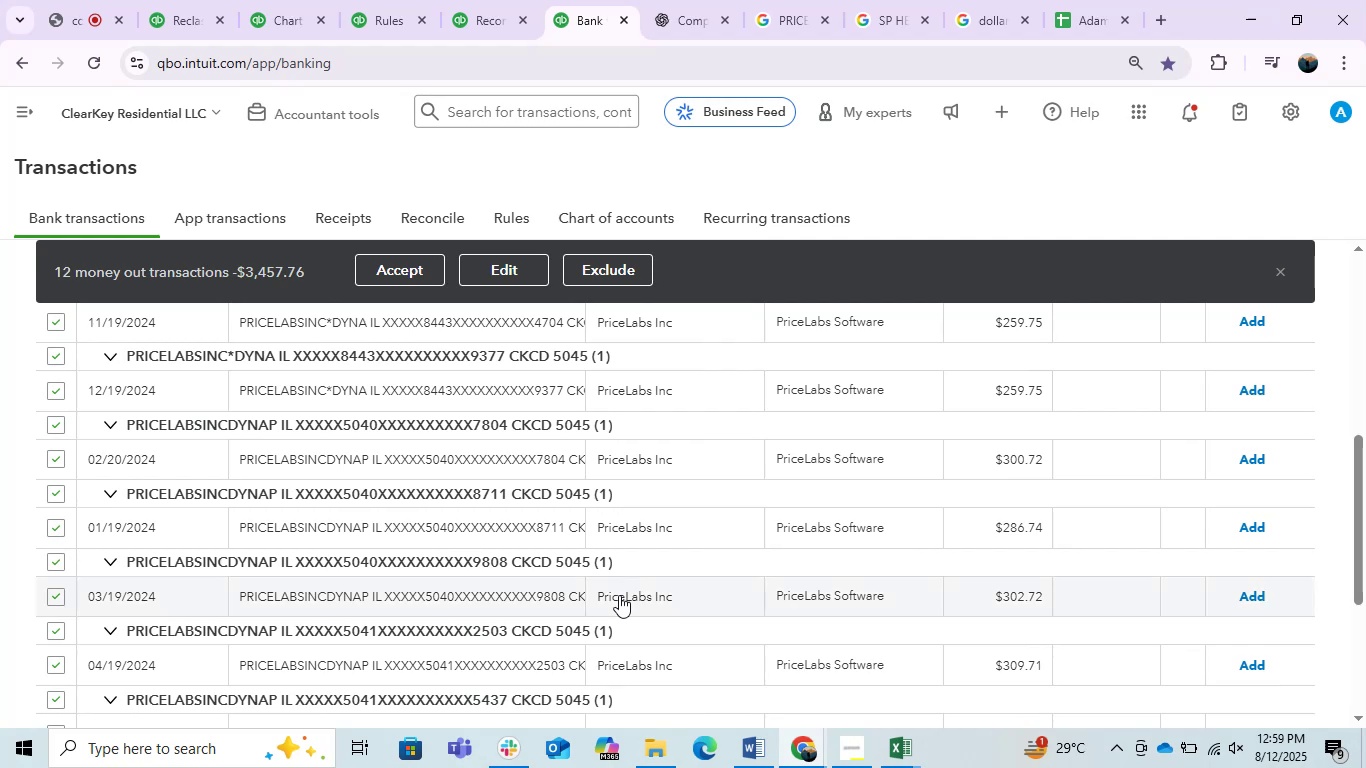 
scroll: coordinate [619, 595], scroll_direction: down, amount: 3.0
 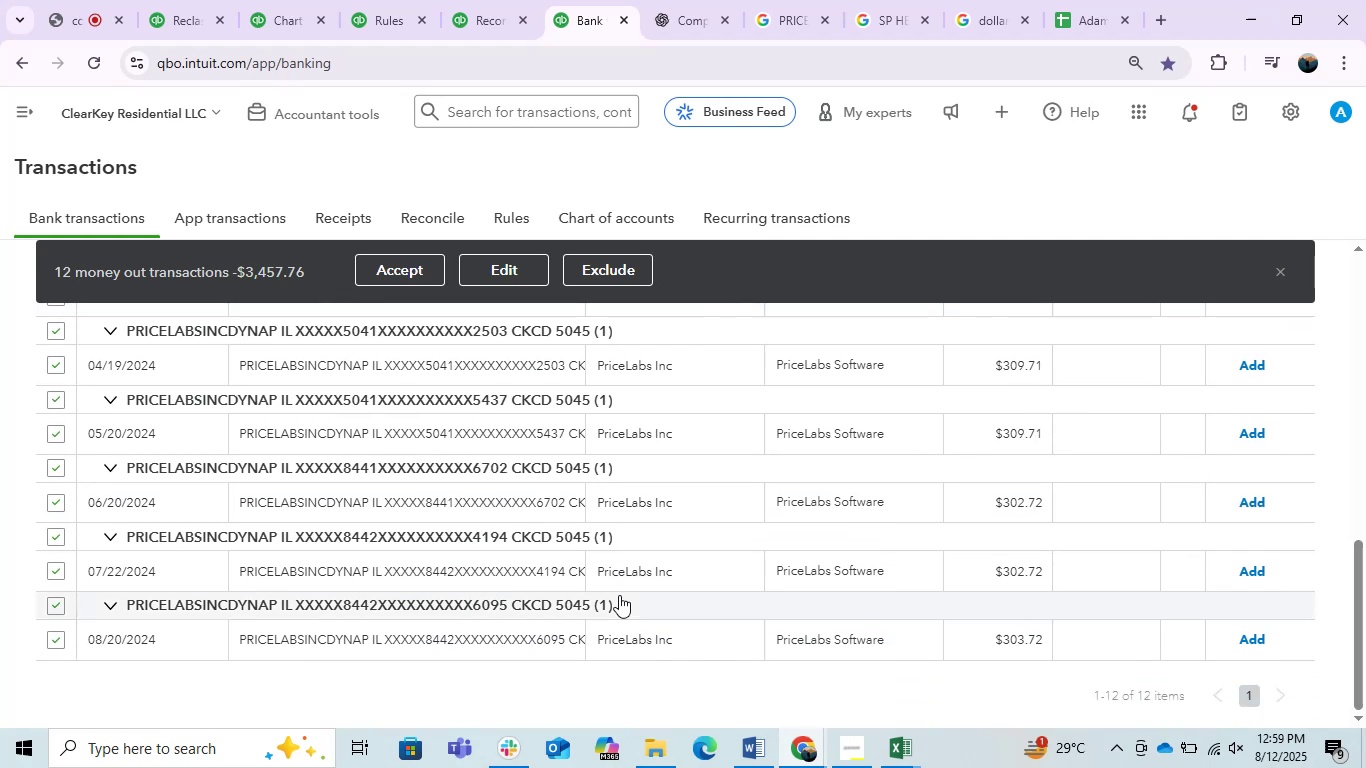 
scroll: coordinate [619, 595], scroll_direction: up, amount: 3.0
 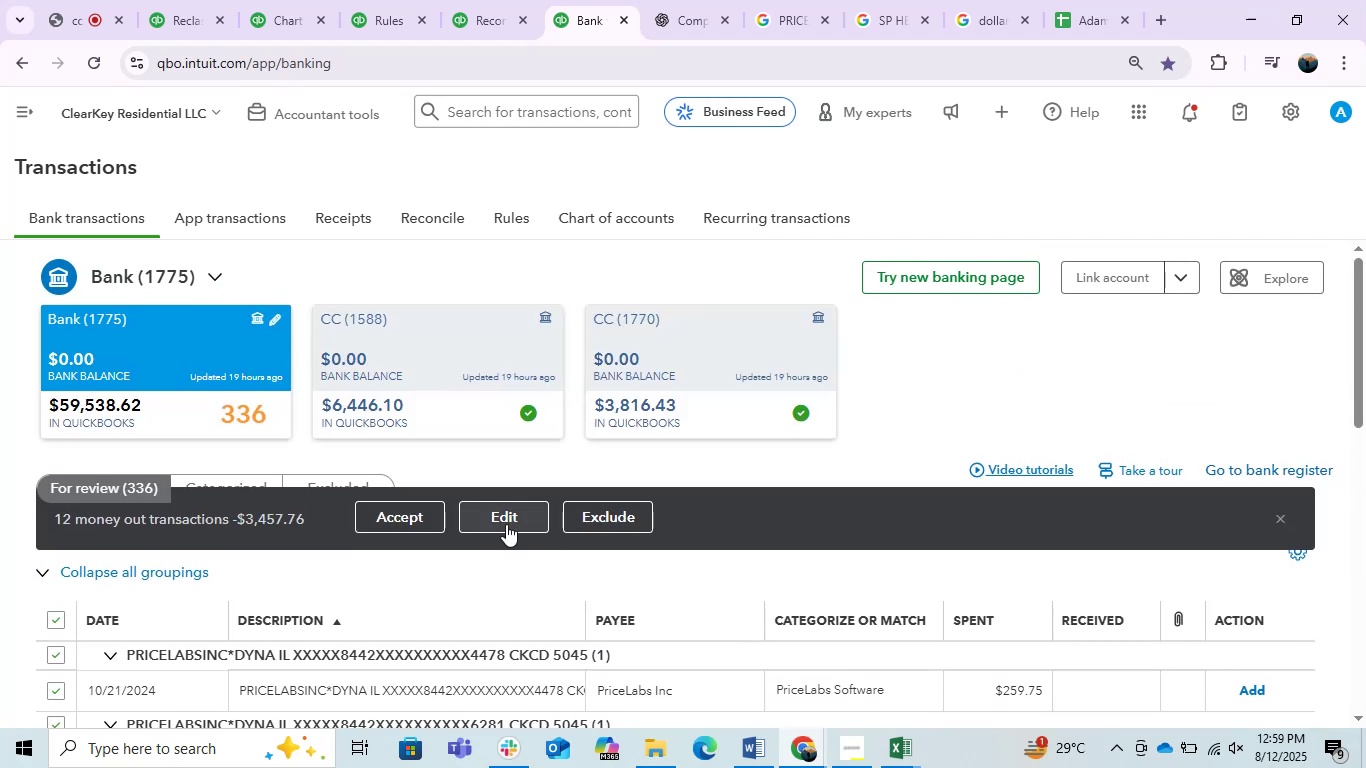 
left_click([420, 510])
 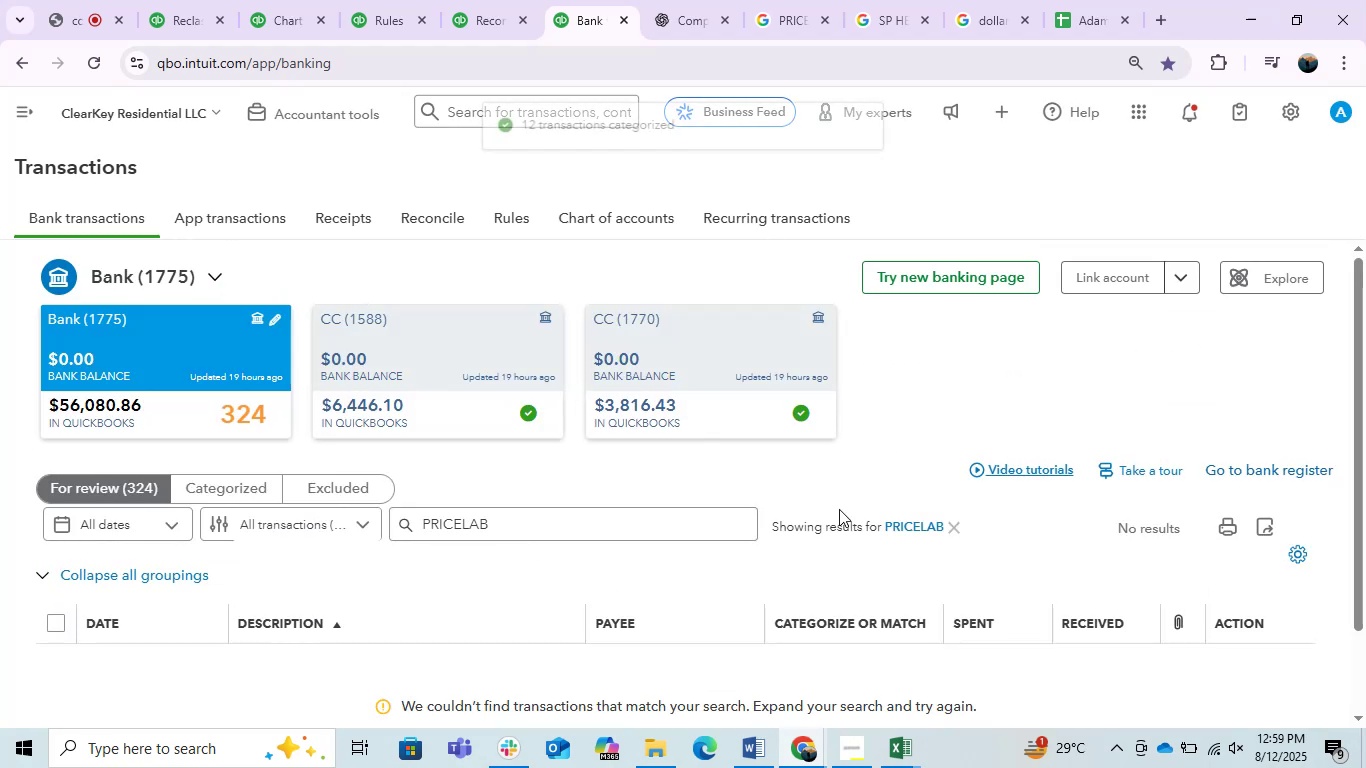 
scroll: coordinate [839, 509], scroll_direction: down, amount: 3.0
 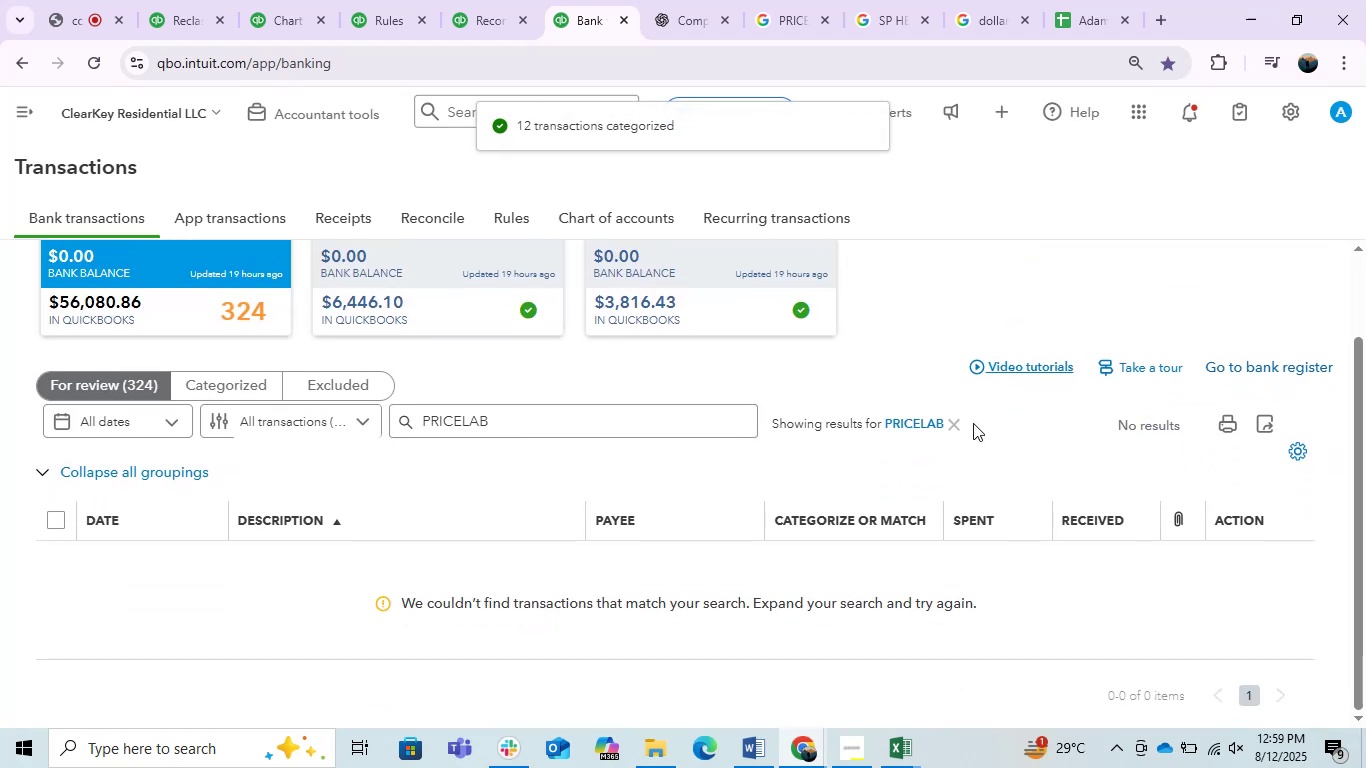 
left_click([955, 423])
 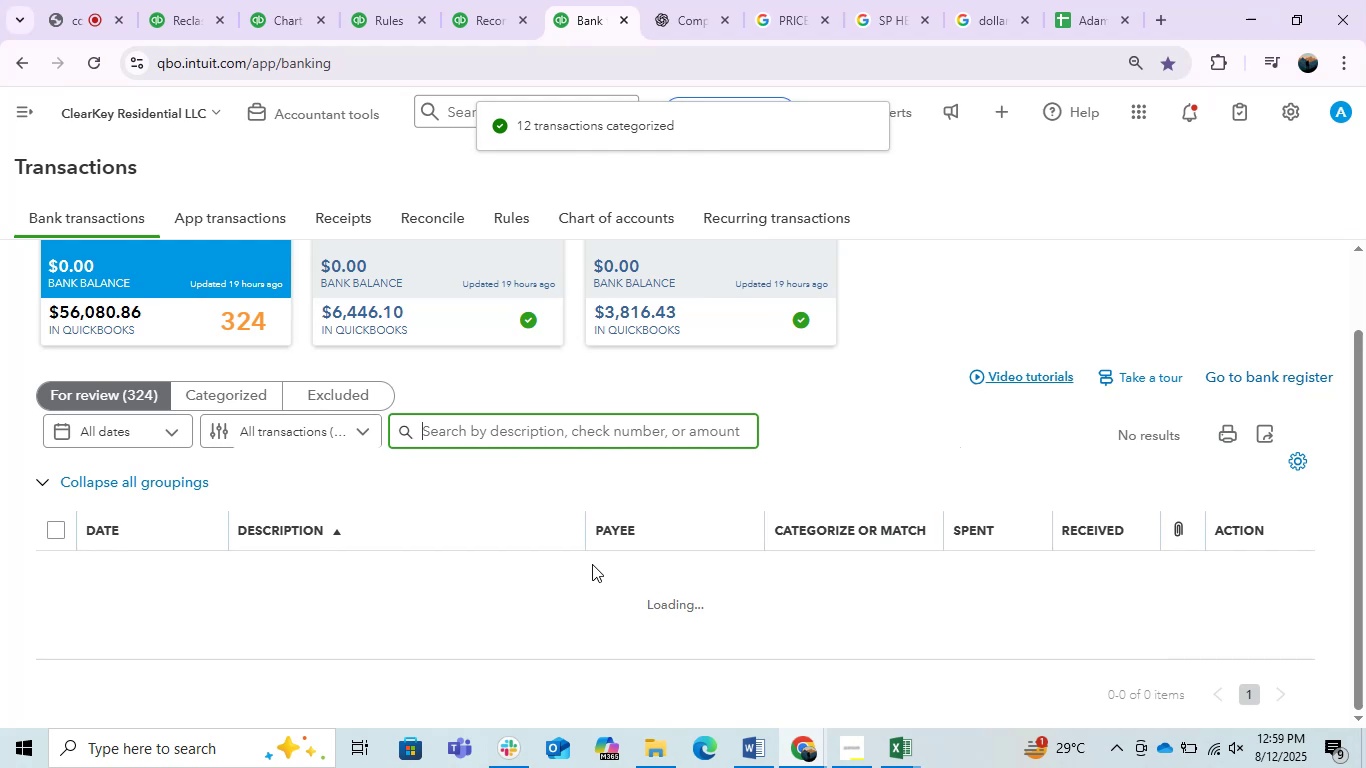 
scroll: coordinate [555, 529], scroll_direction: down, amount: 5.0
 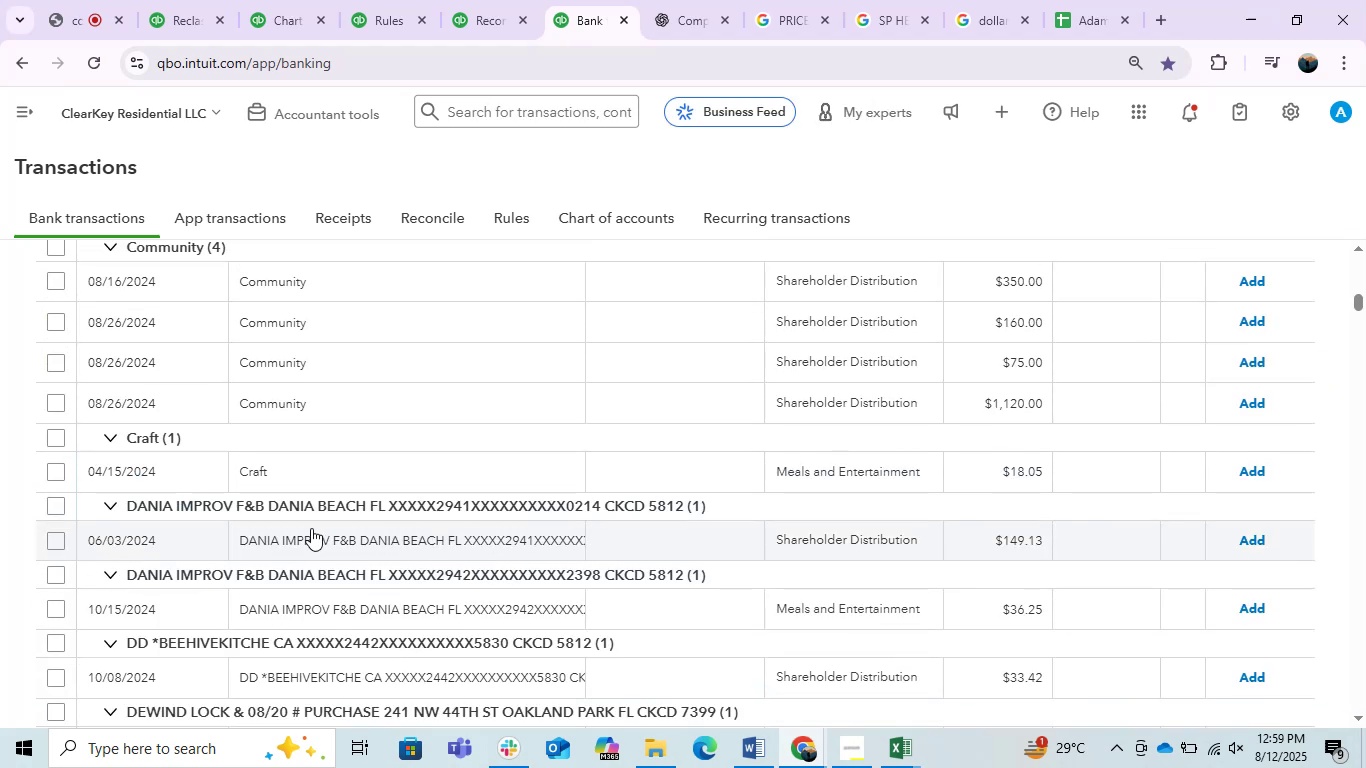 
scroll: coordinate [304, 472], scroll_direction: up, amount: 8.0
 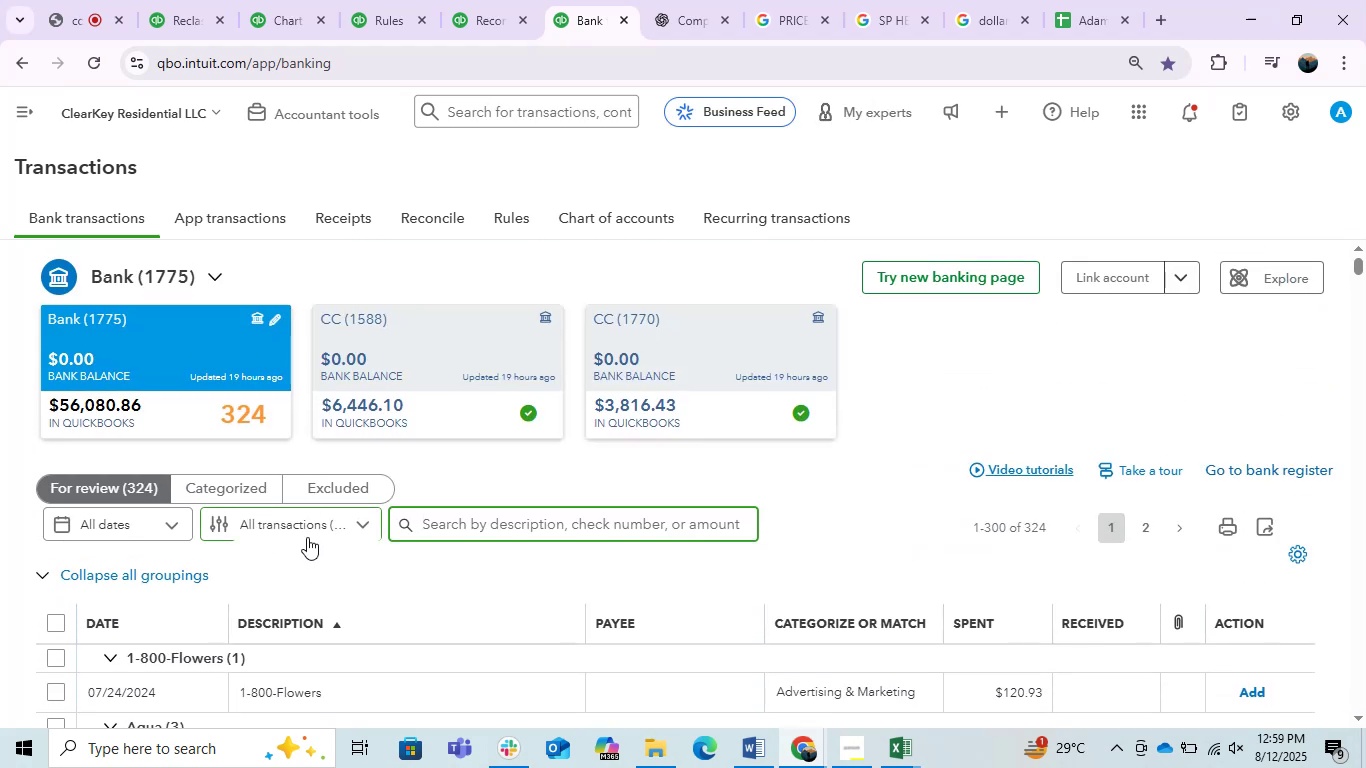 
left_click([306, 624])
 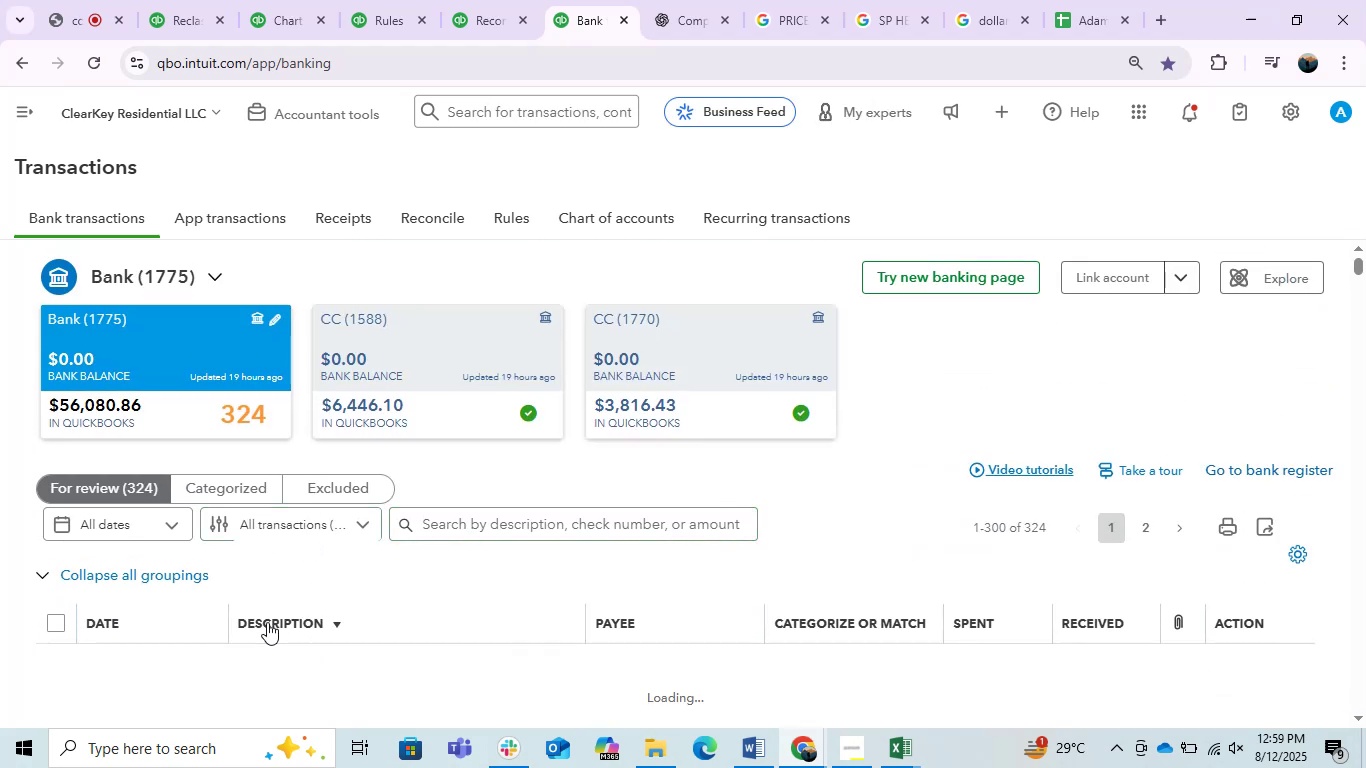 
scroll: coordinate [1010, 454], scroll_direction: down, amount: 1.0
 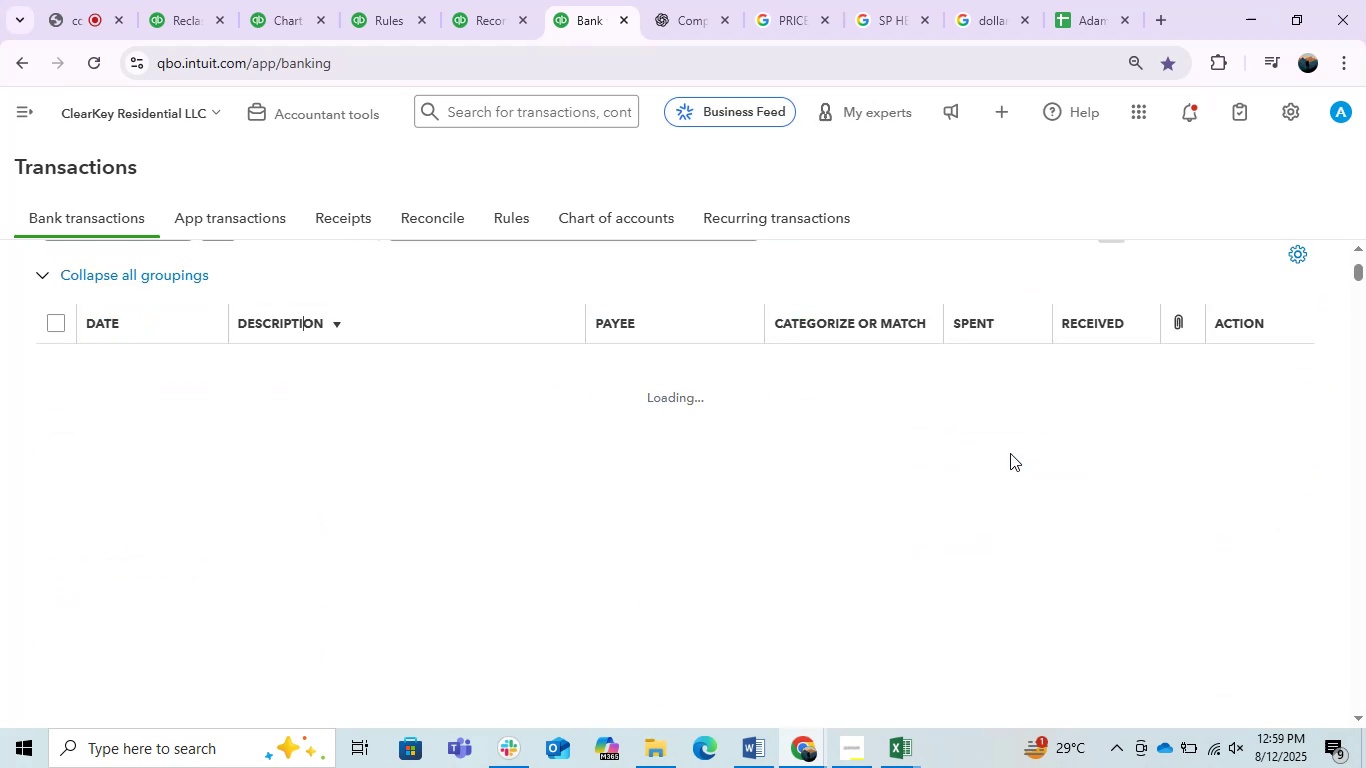 
hold_key(key=ControlLeft, duration=0.3)
scroll: coordinate [1010, 453], scroll_direction: down, amount: 1.0
 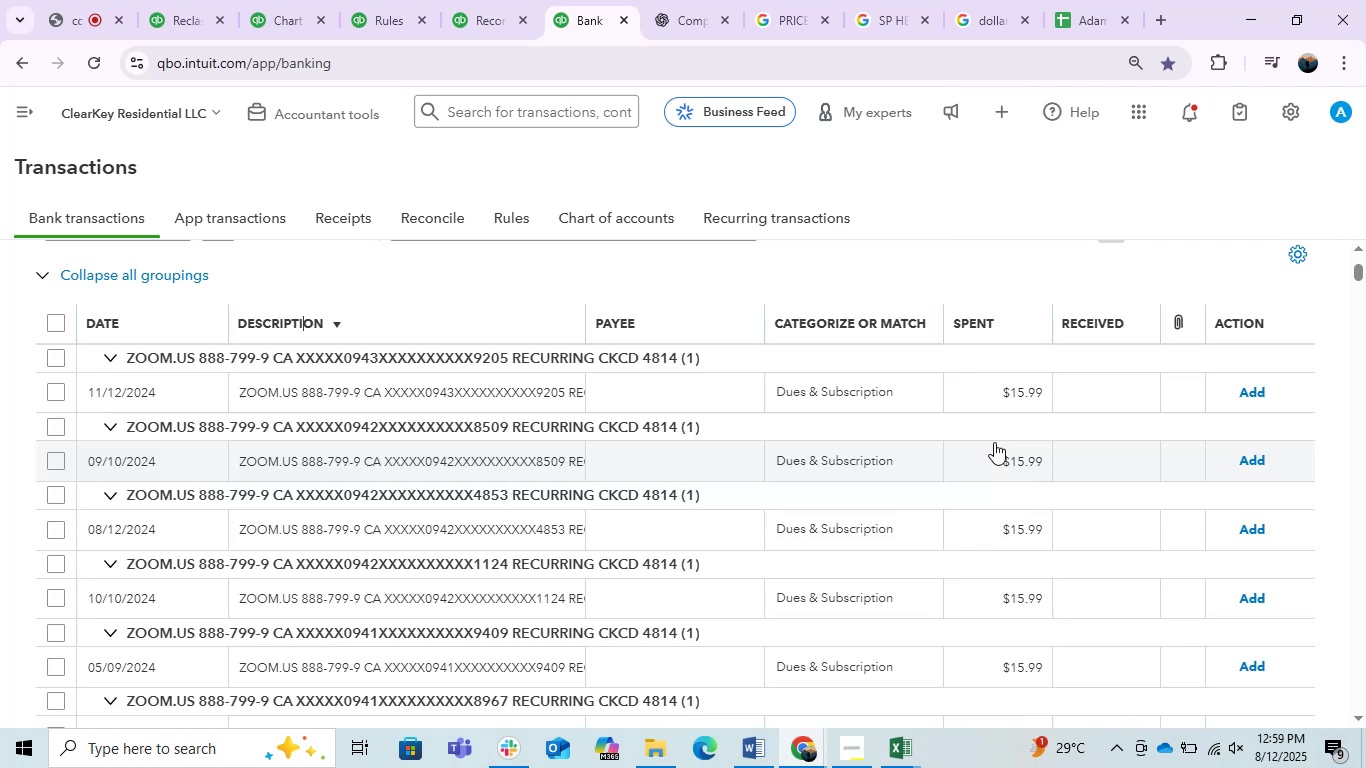 
wait(16.59)
 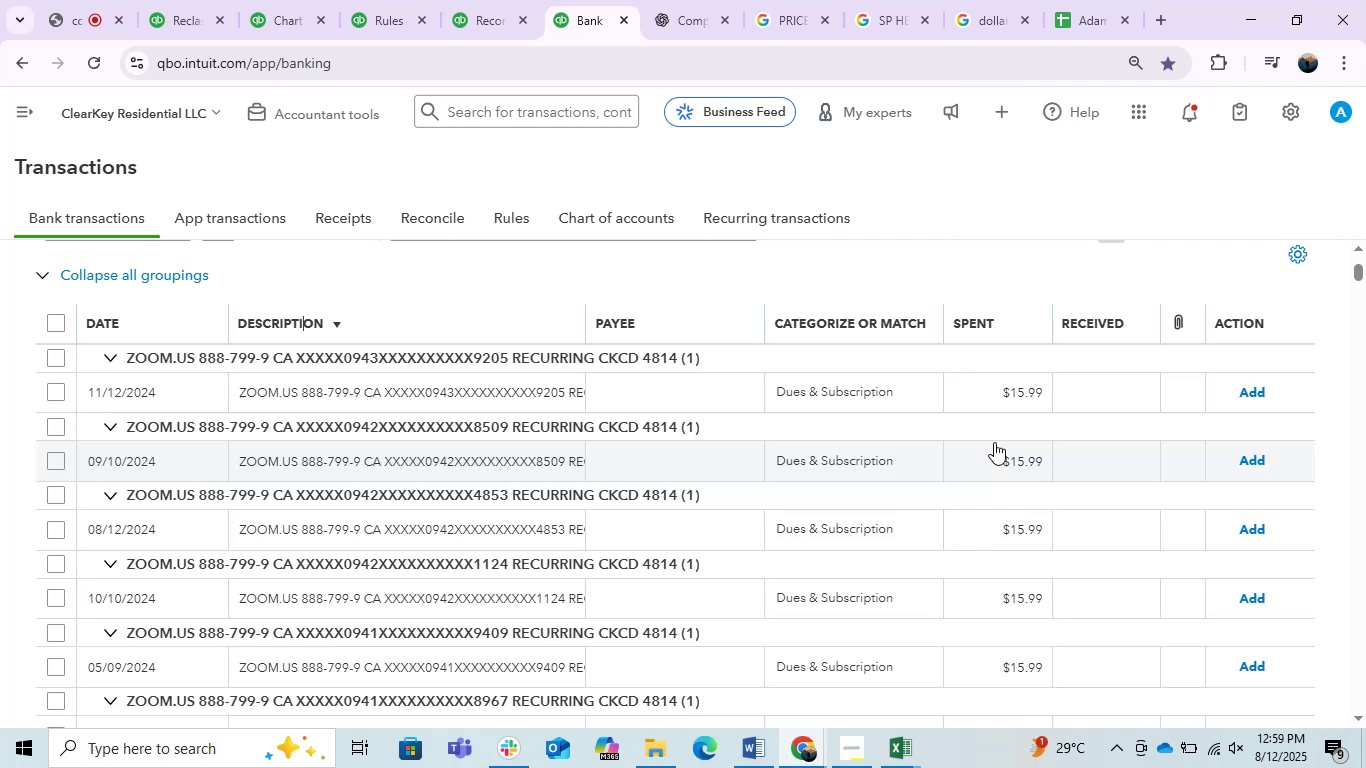 
scroll: coordinate [982, 460], scroll_direction: down, amount: 3.0
 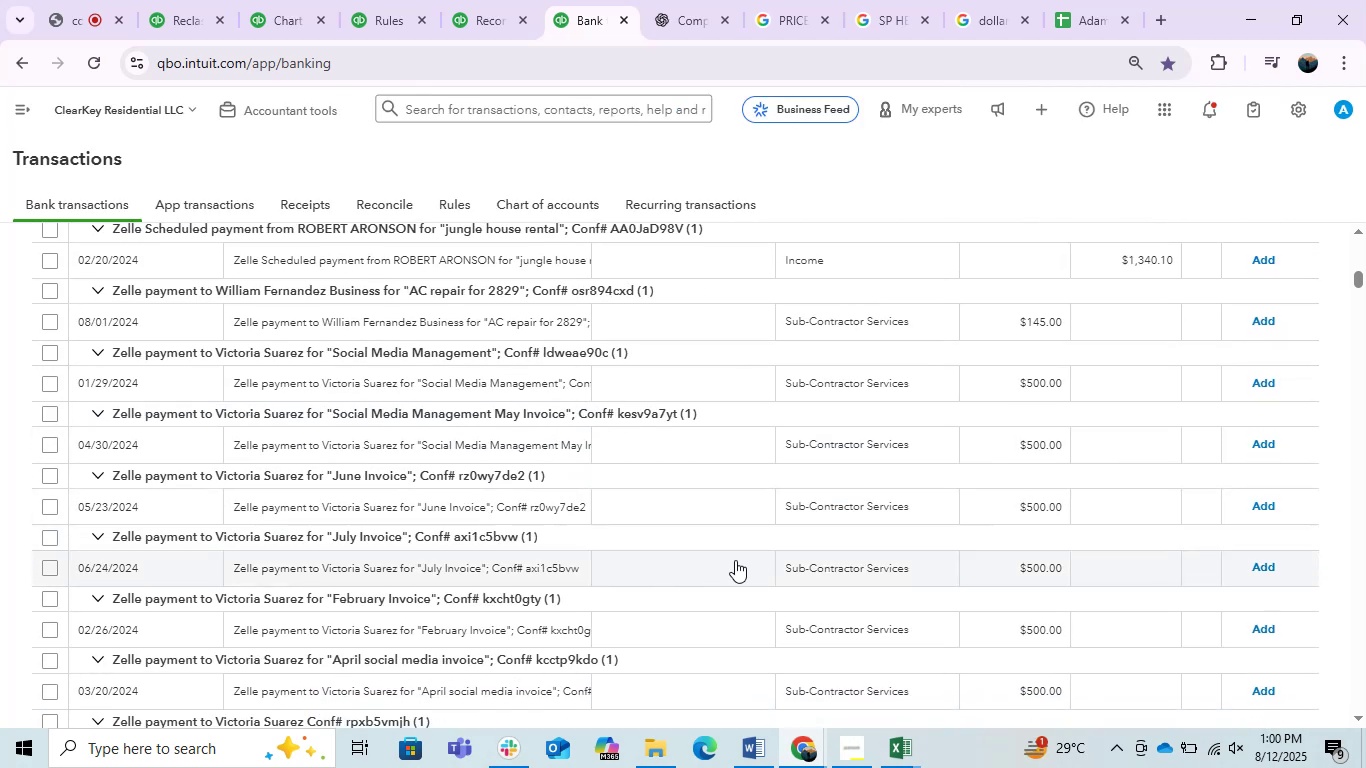 
scroll: coordinate [670, 549], scroll_direction: up, amount: 5.0
 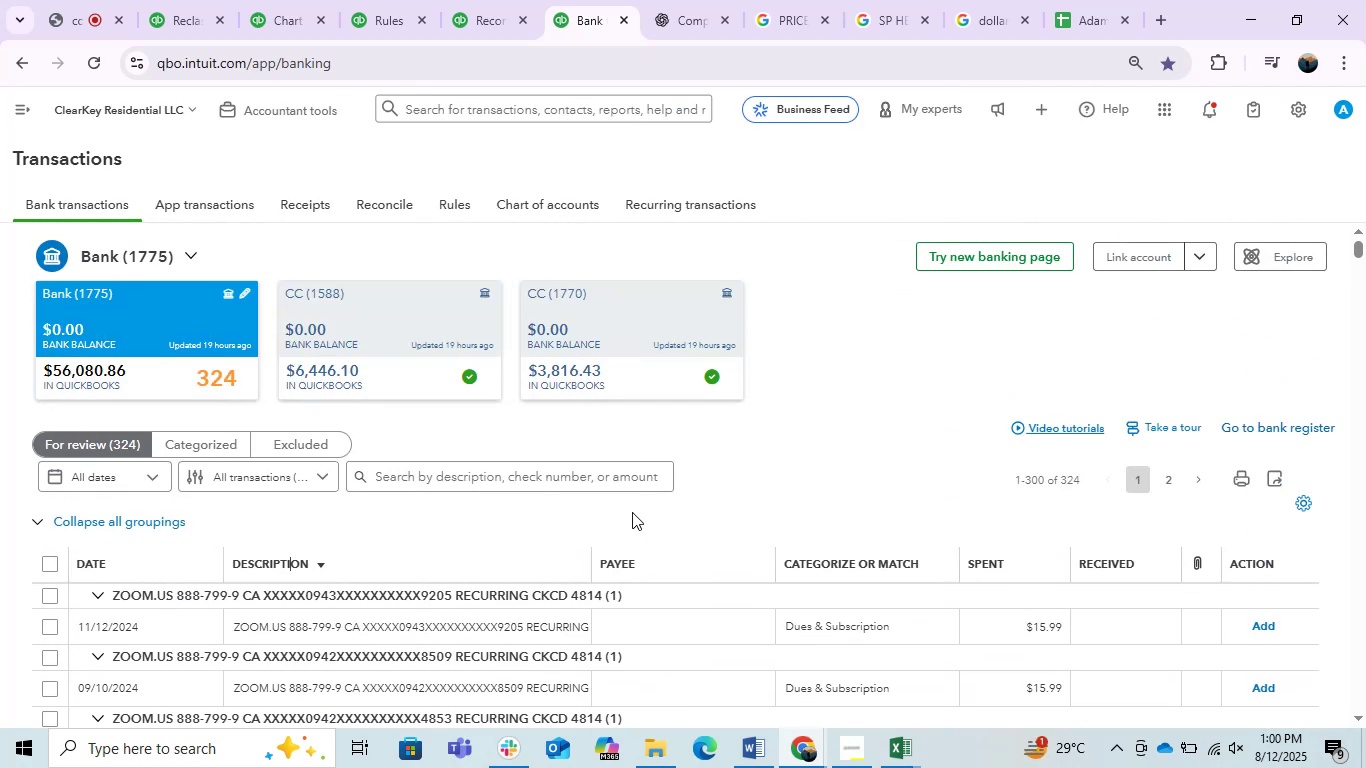 
left_click([575, 490])
 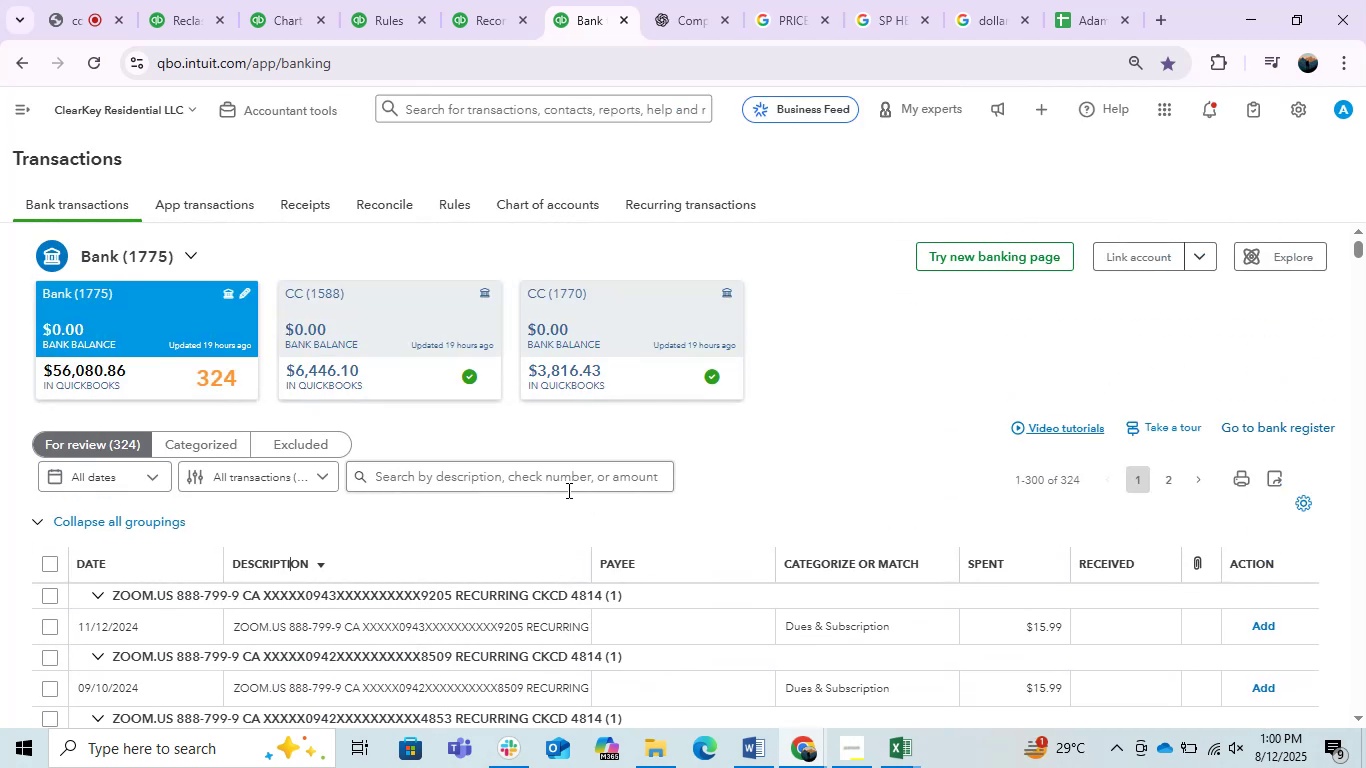 
left_click([555, 488])
 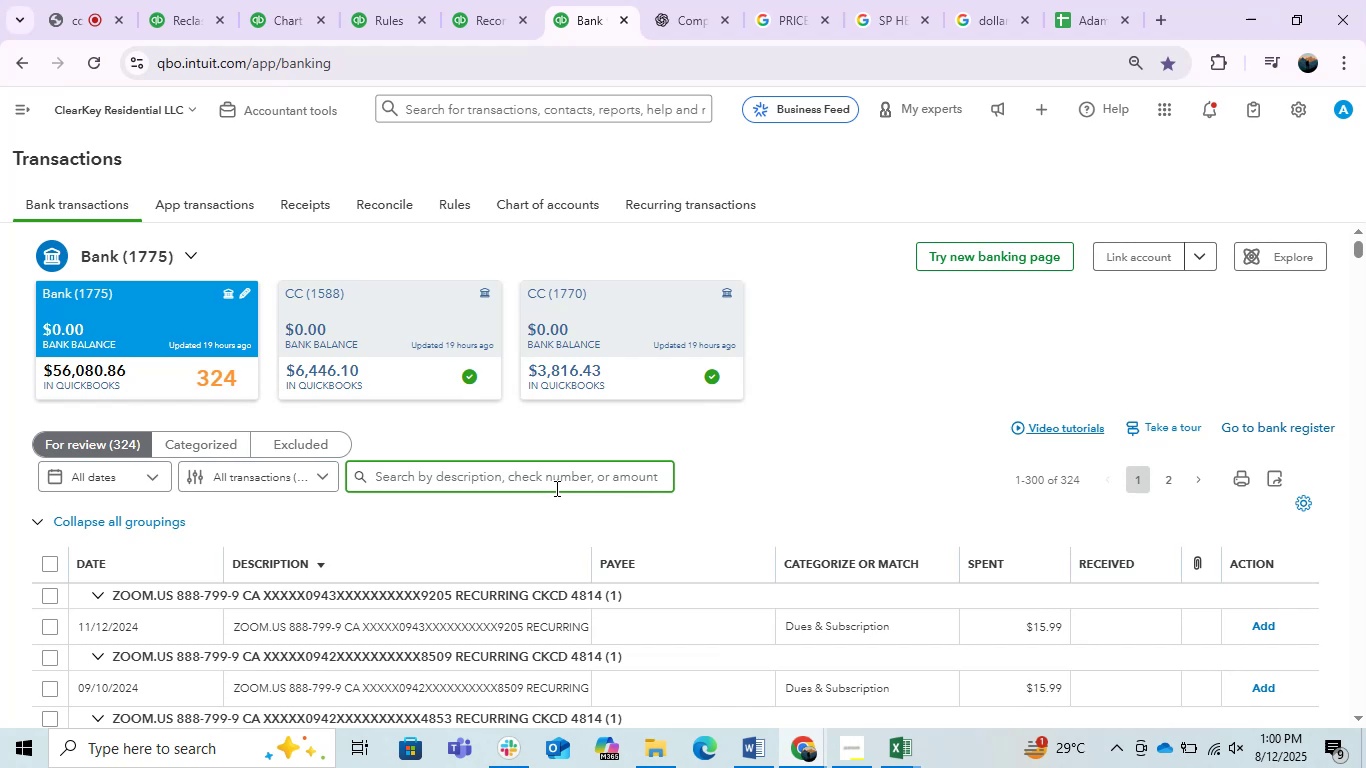 
type(ZOOM)
 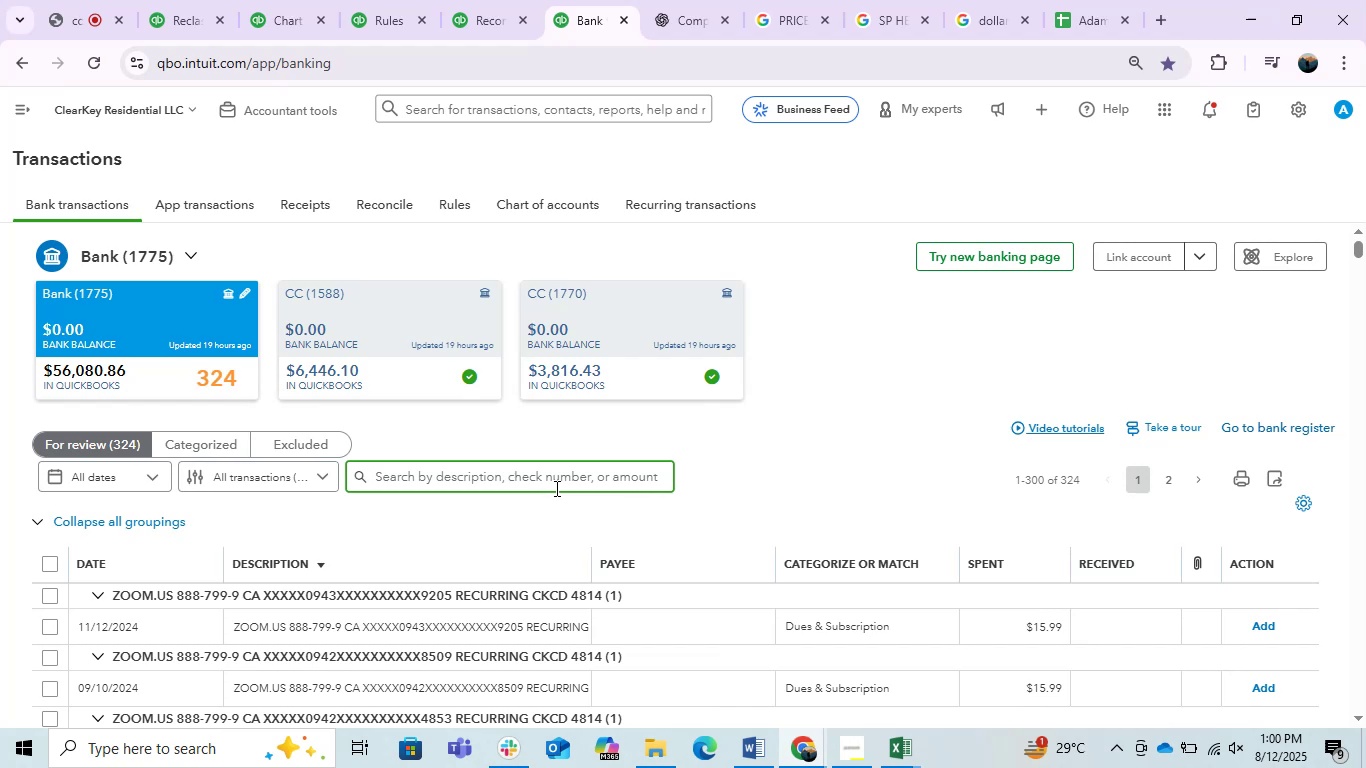 
key(Enter)
 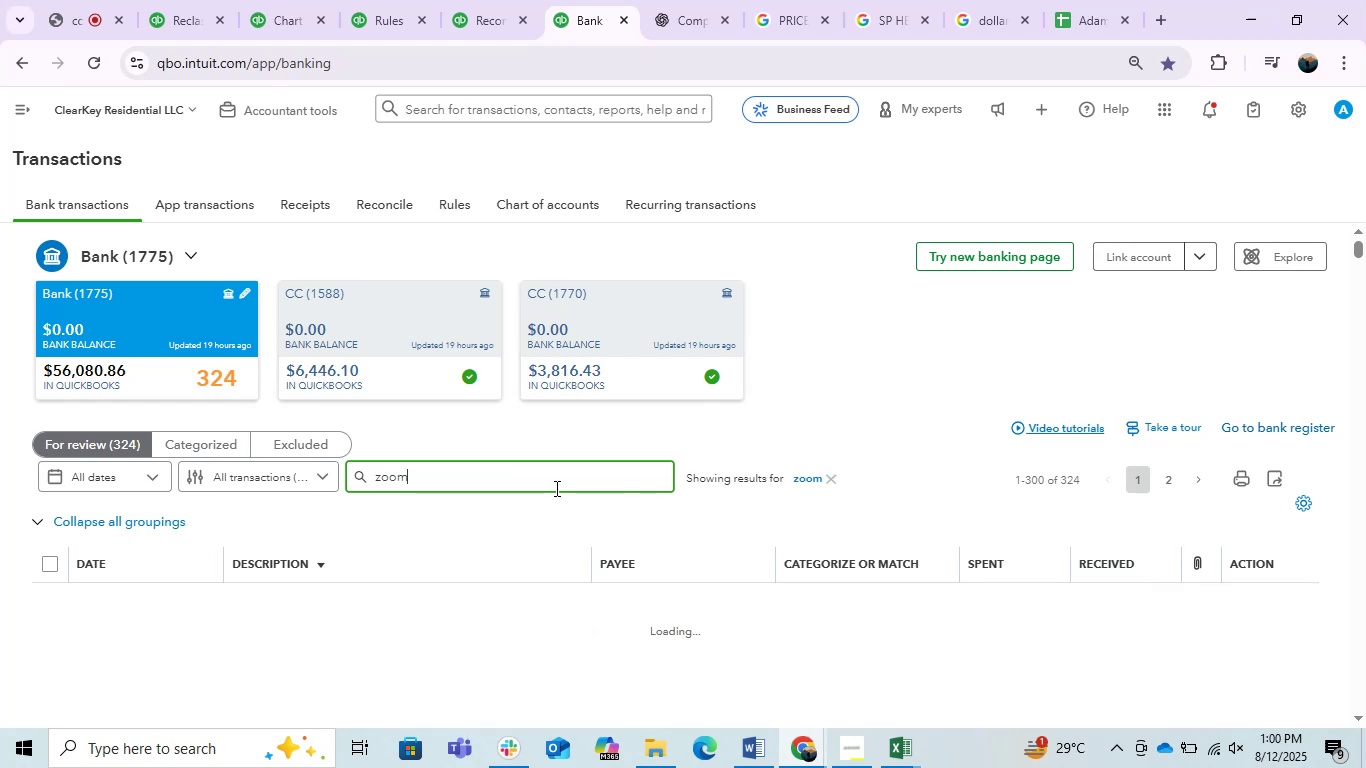 
wait(8.5)
 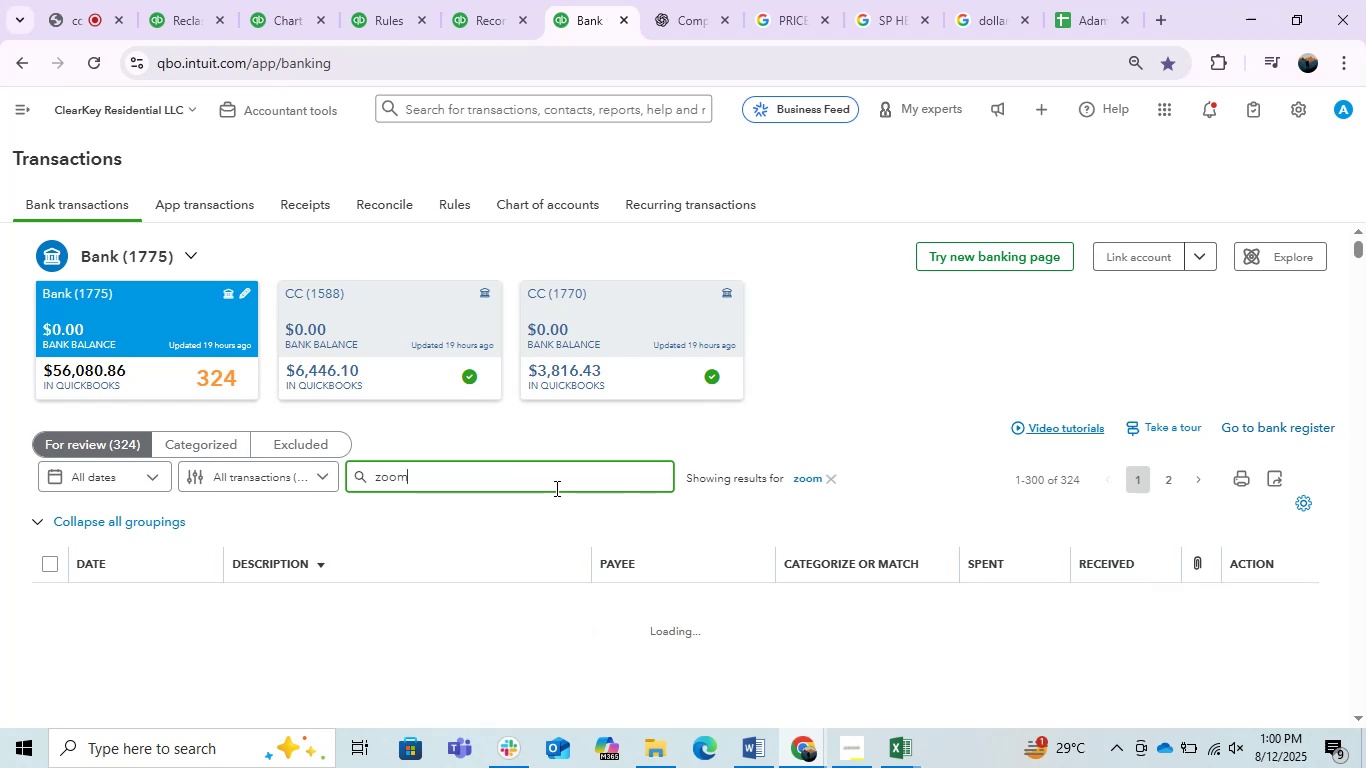 
scroll: coordinate [349, 622], scroll_direction: down, amount: 2.0
 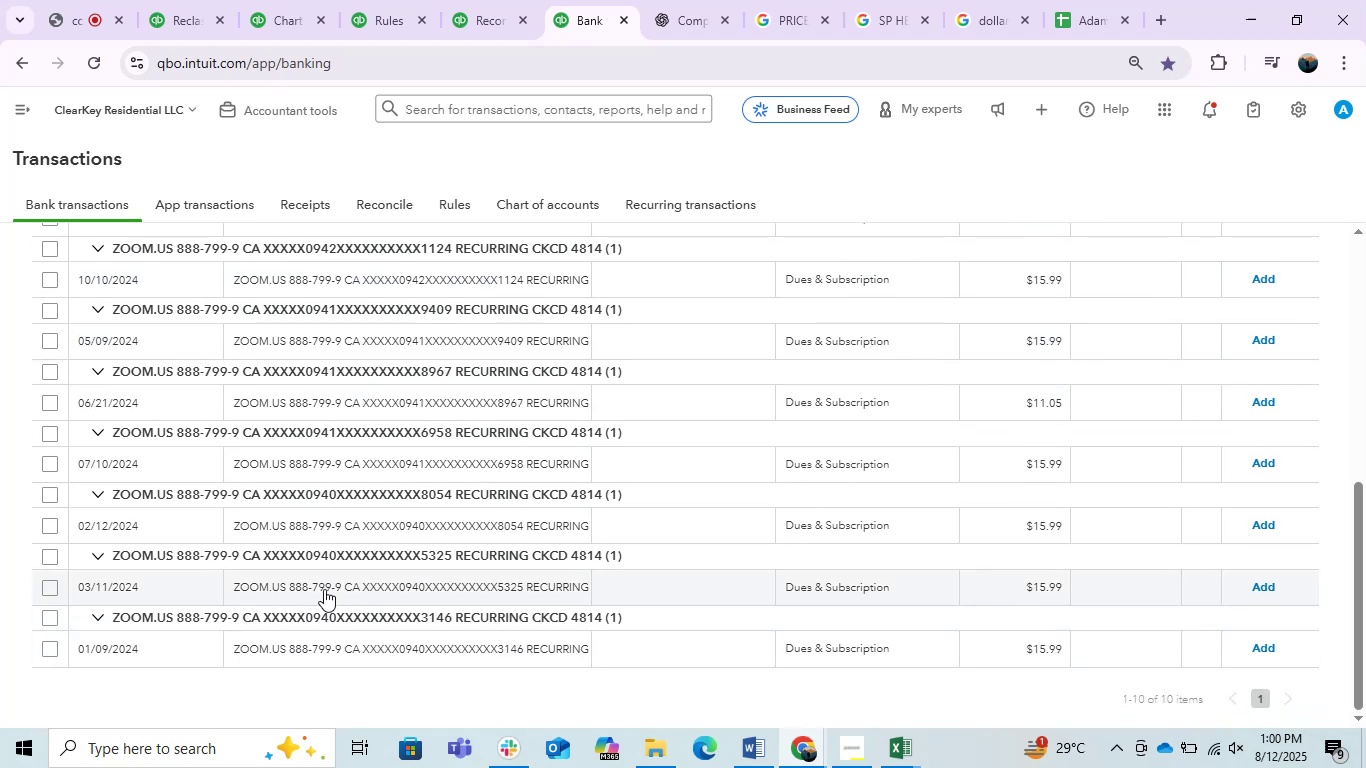 
scroll: coordinate [324, 589], scroll_direction: up, amount: 1.0
 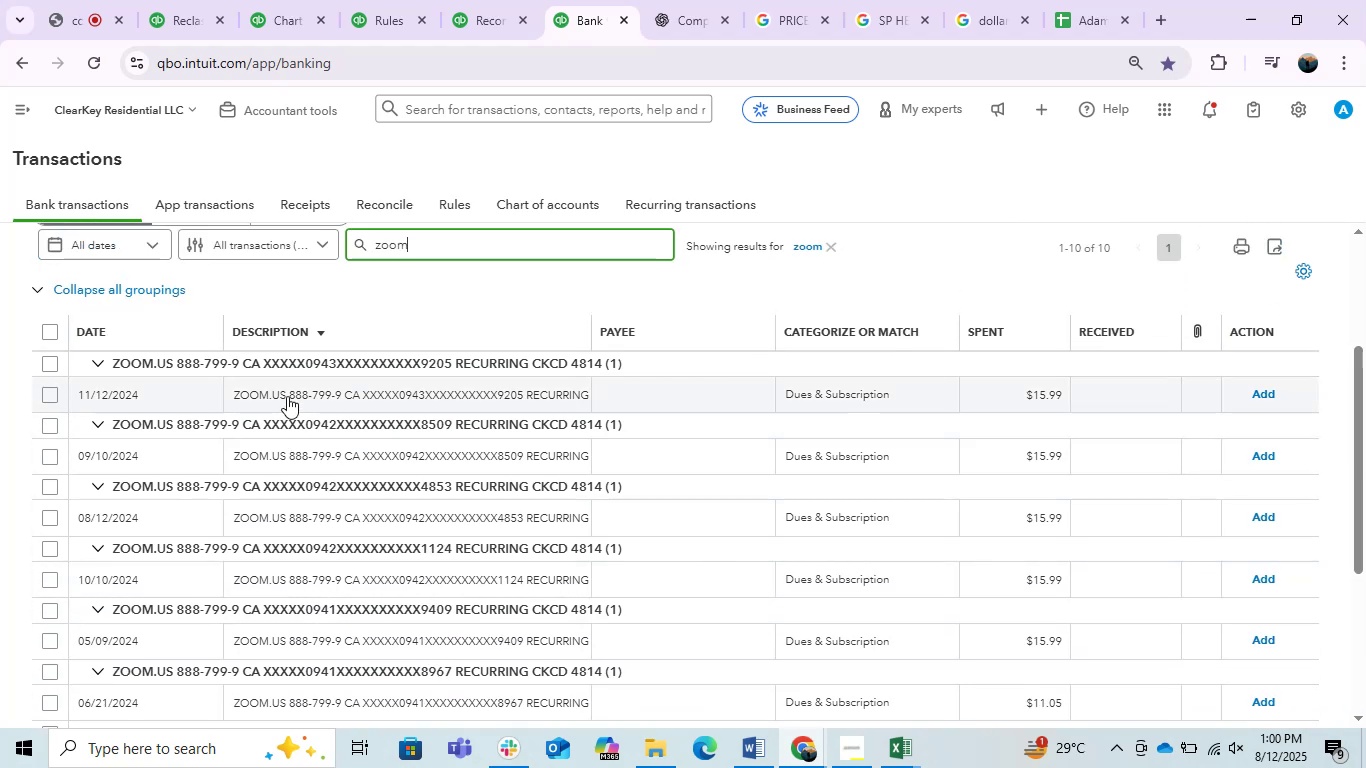 
wait(5.28)
 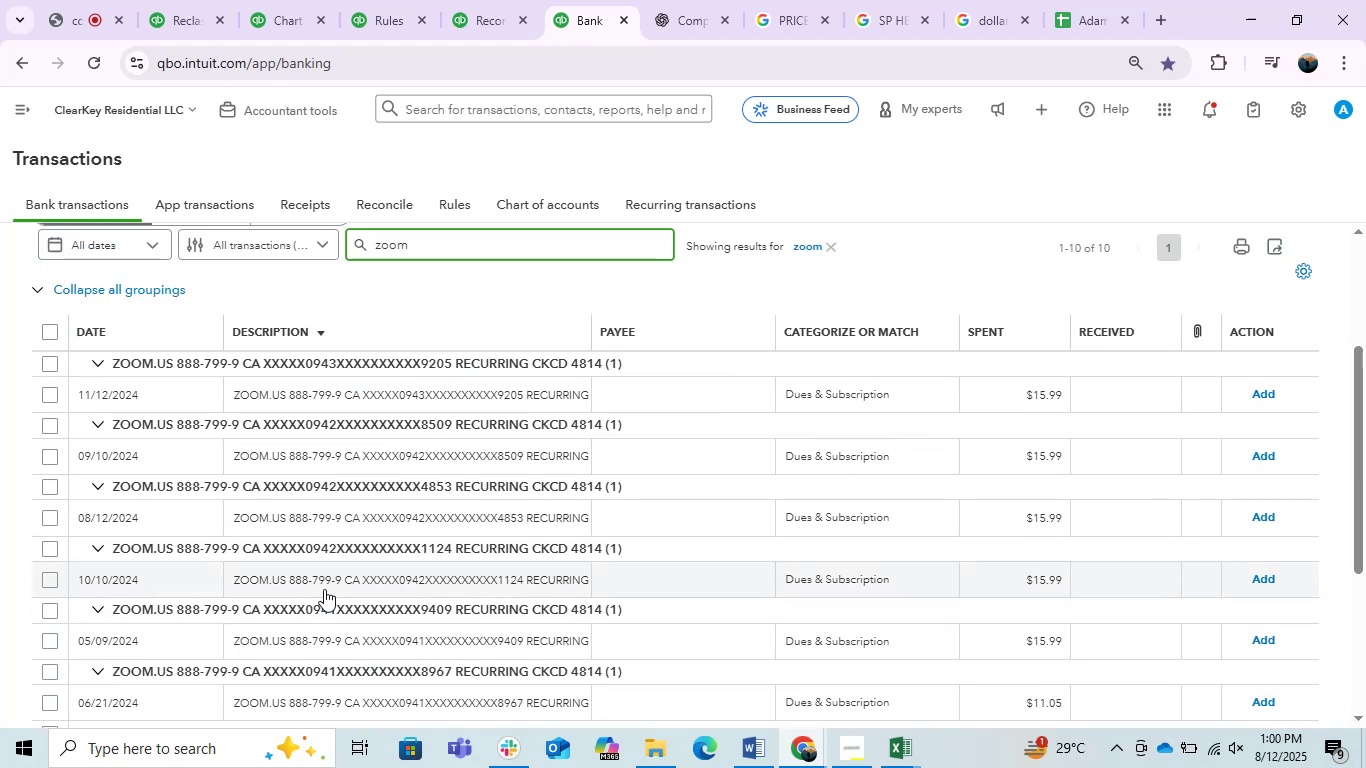 
left_click([804, 0])
 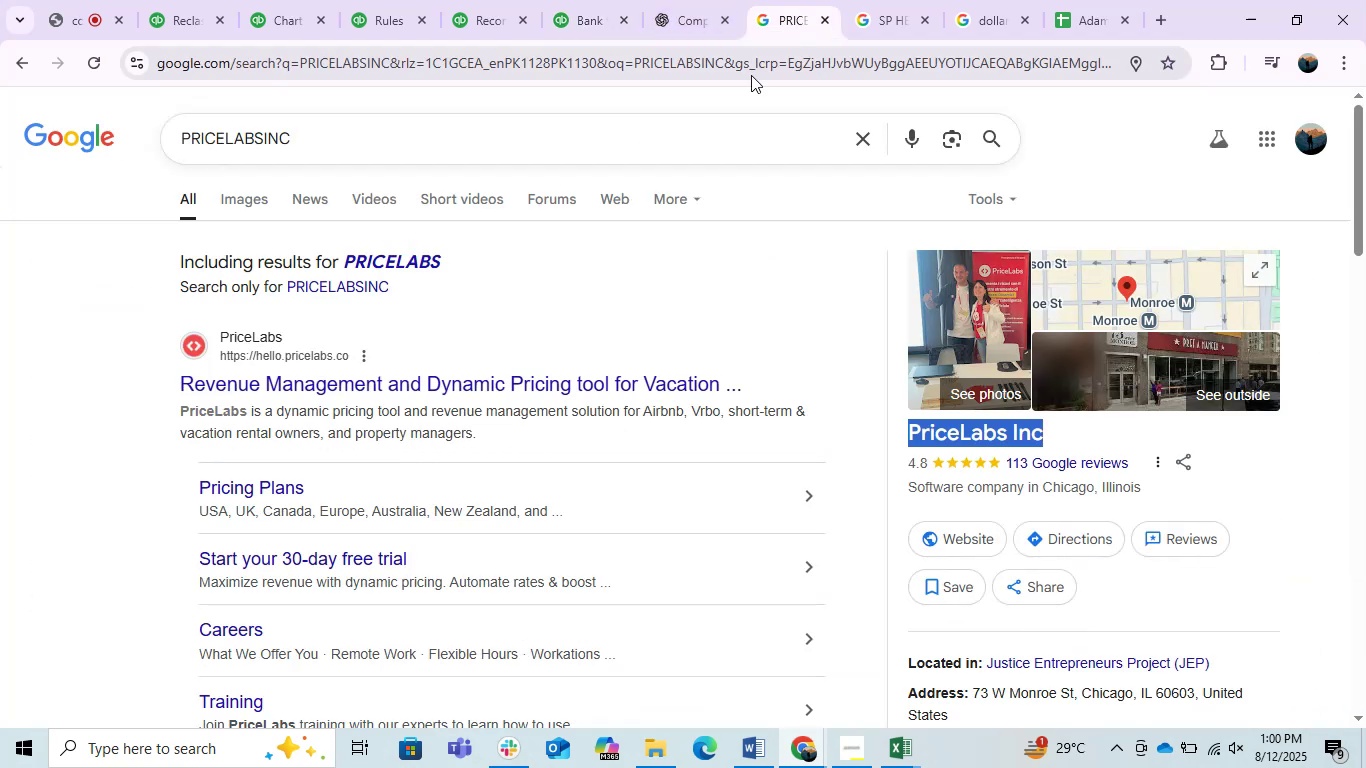 
left_click([747, 78])
 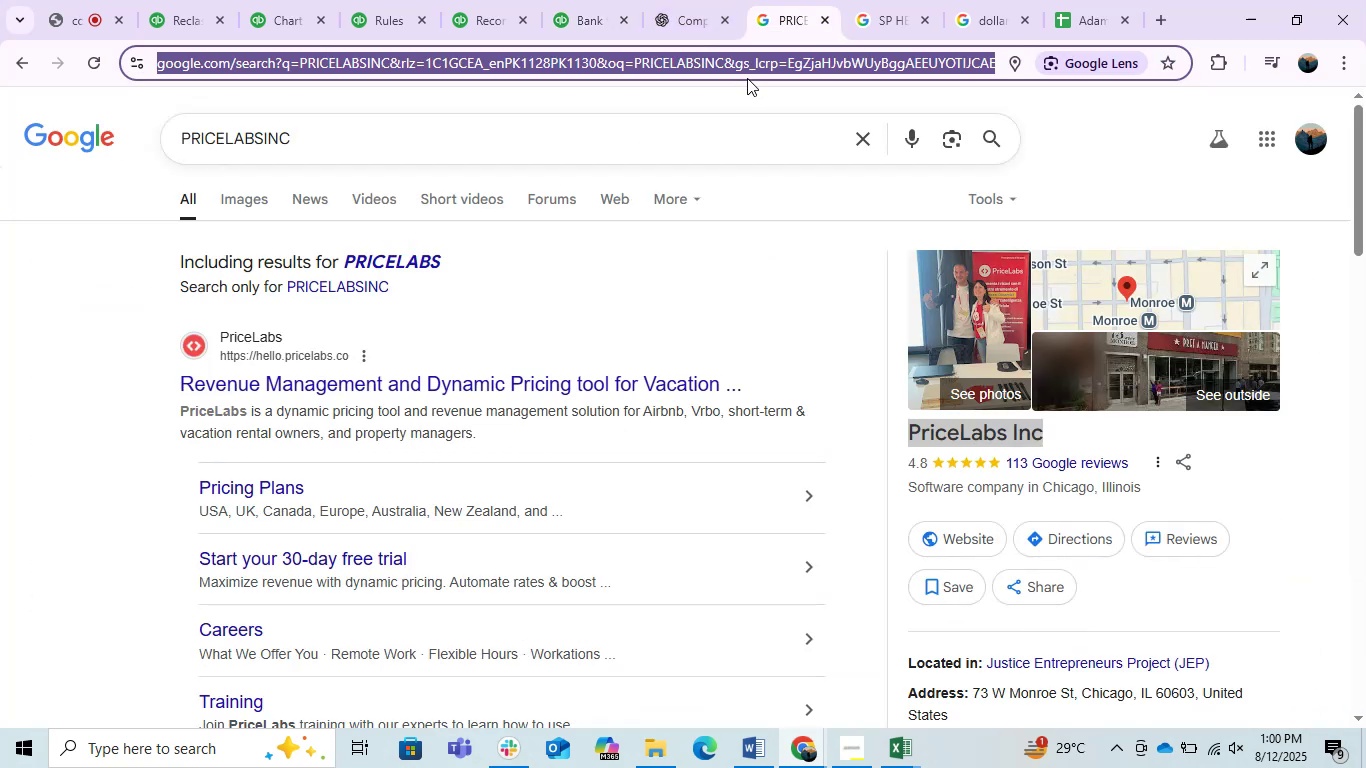 
type(ZOOM.US)
 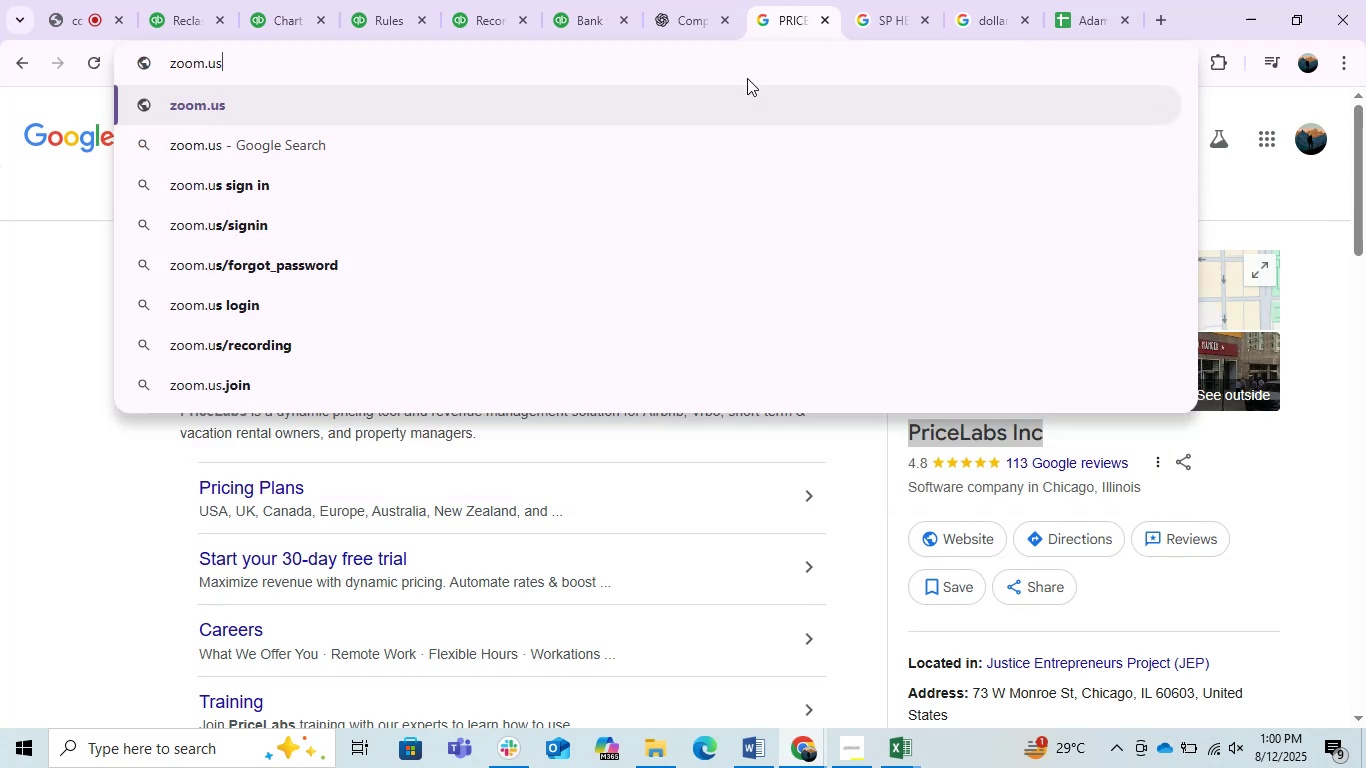 
key(Enter)
 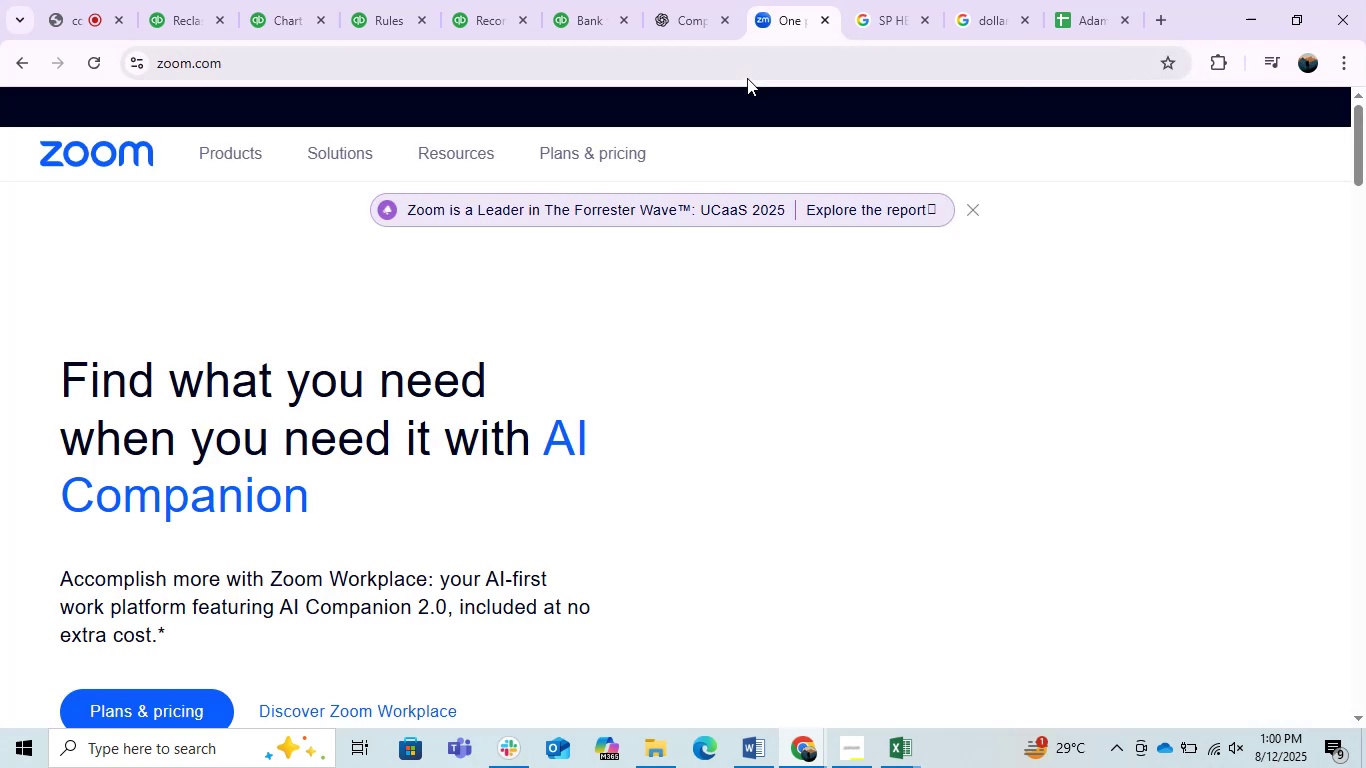 
wait(9.29)
 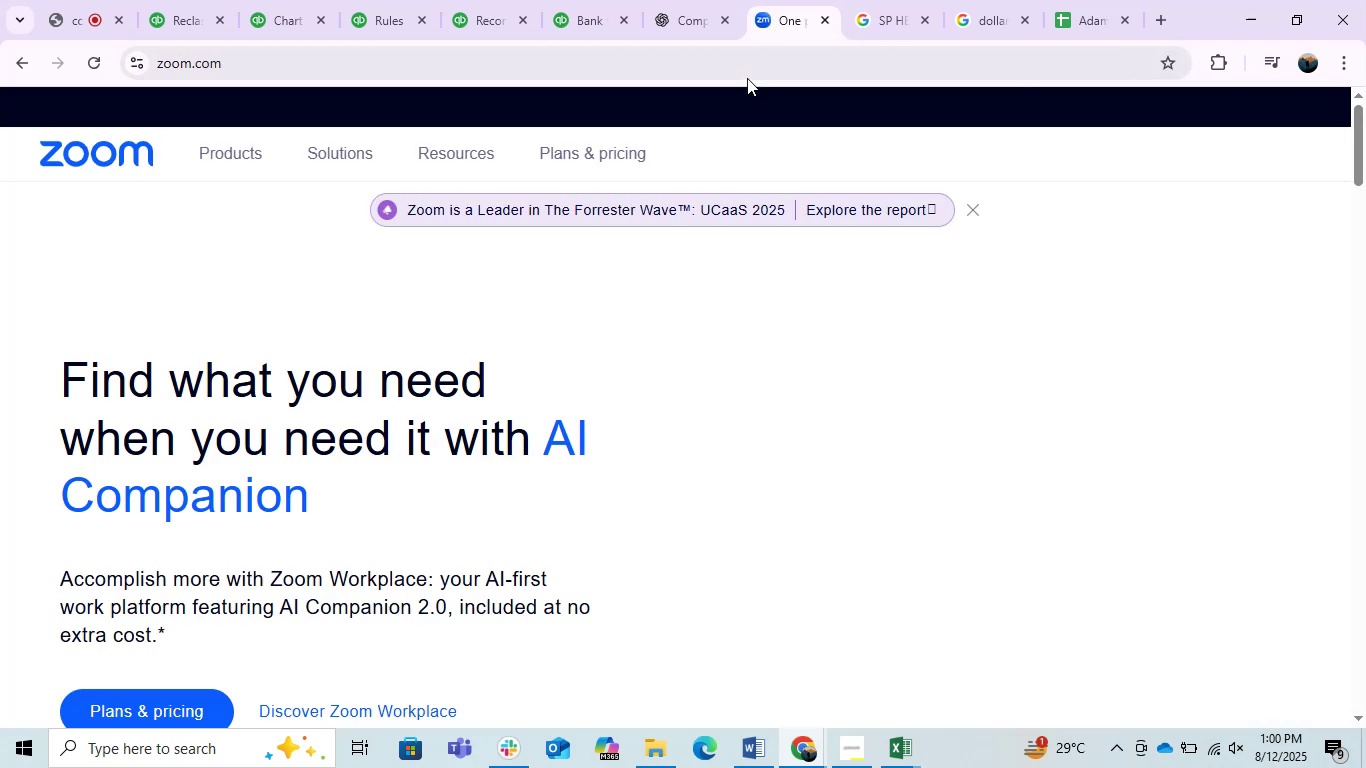 
scroll: coordinate [628, 446], scroll_direction: down, amount: 7.0
 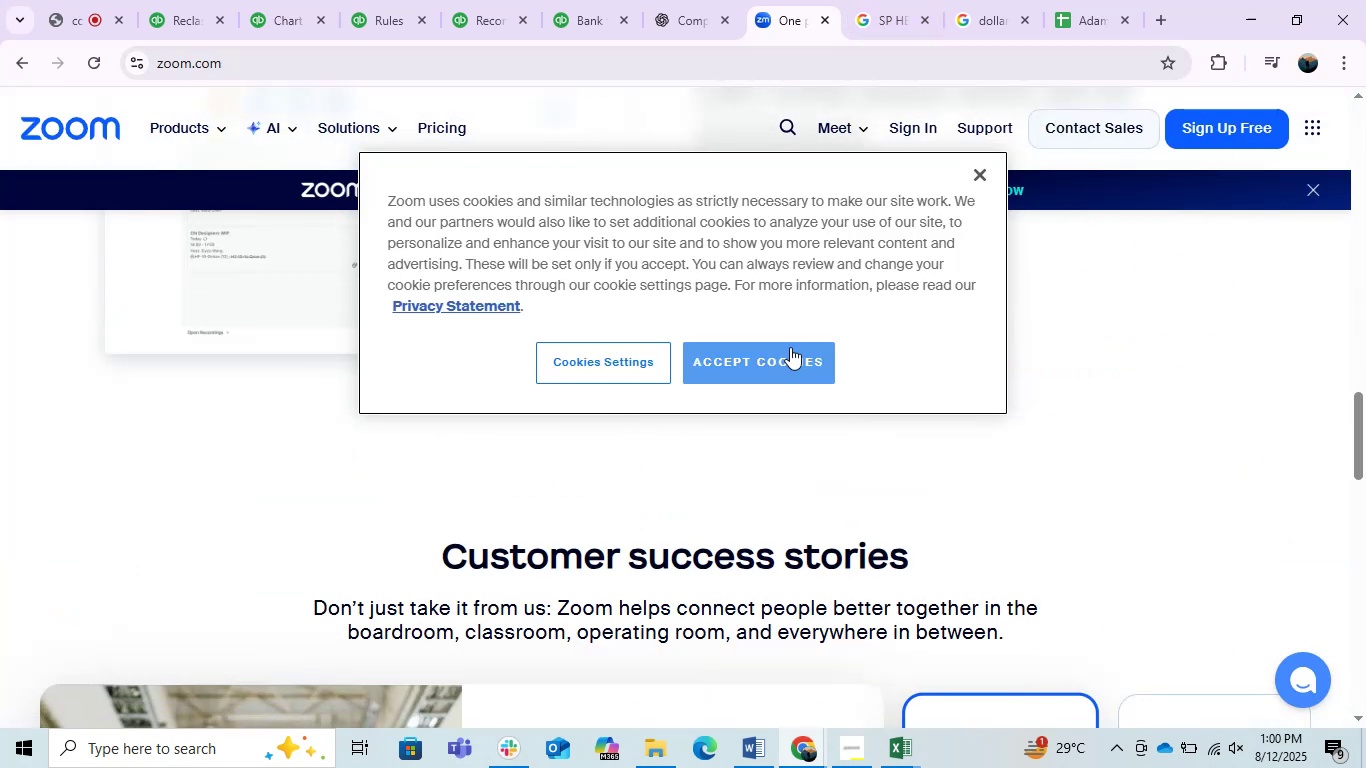 
left_click([791, 346])
 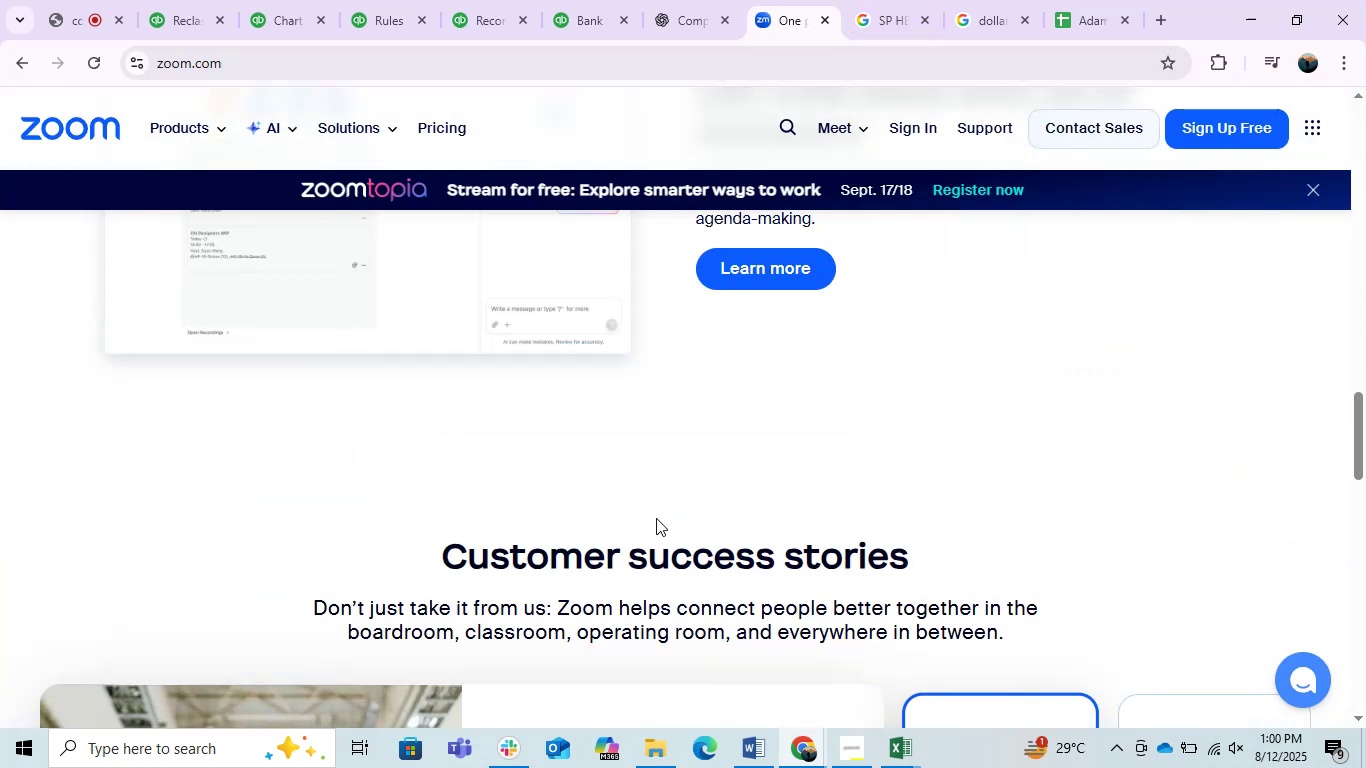 
scroll: coordinate [655, 518], scroll_direction: down, amount: 4.0
 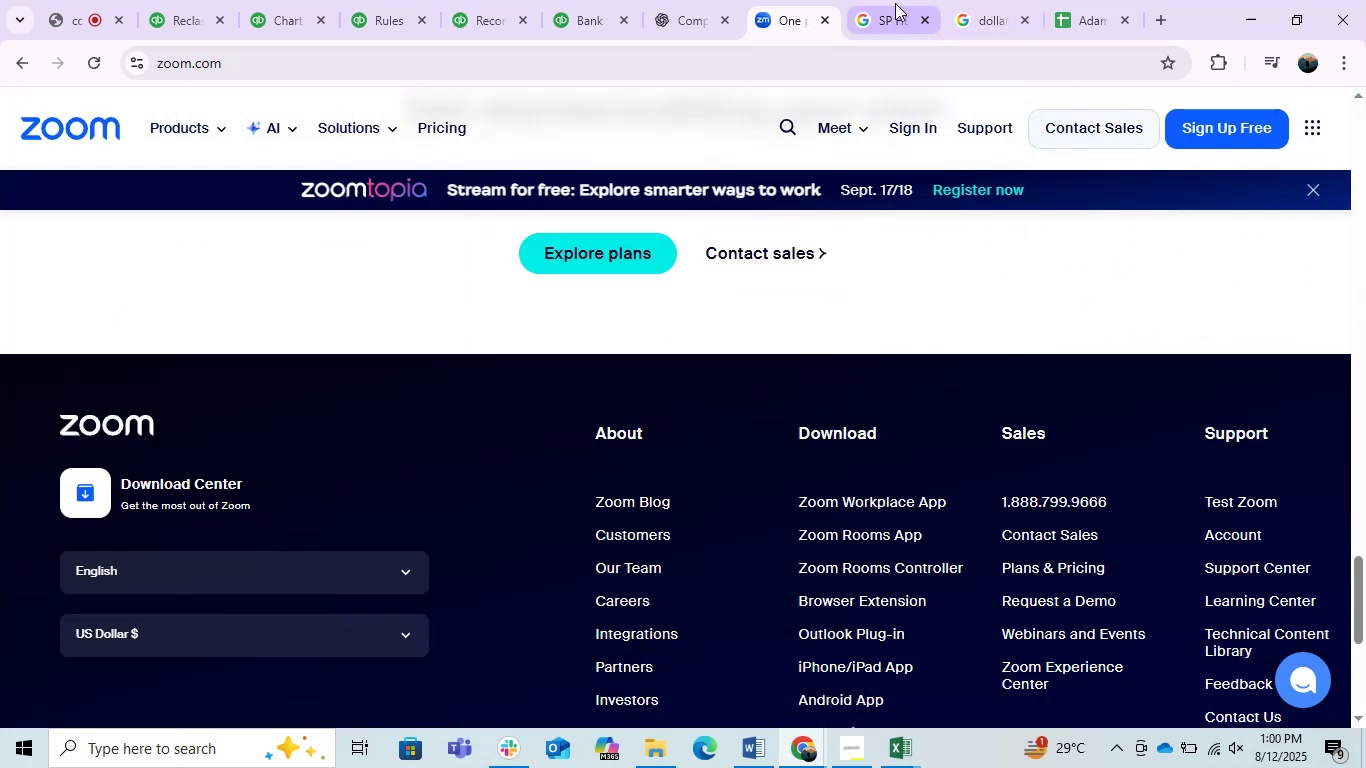 
double_click([910, 59])
 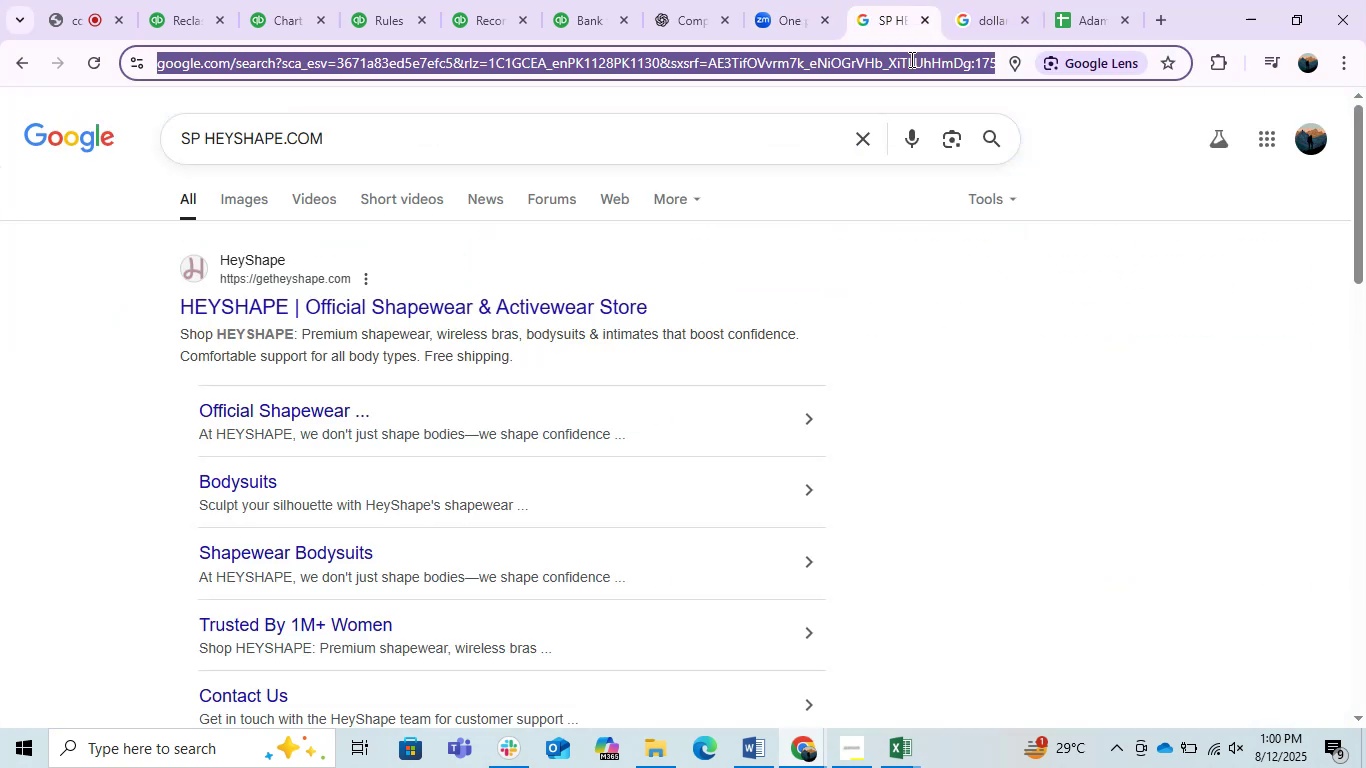 
key(Control+ControlLeft)
 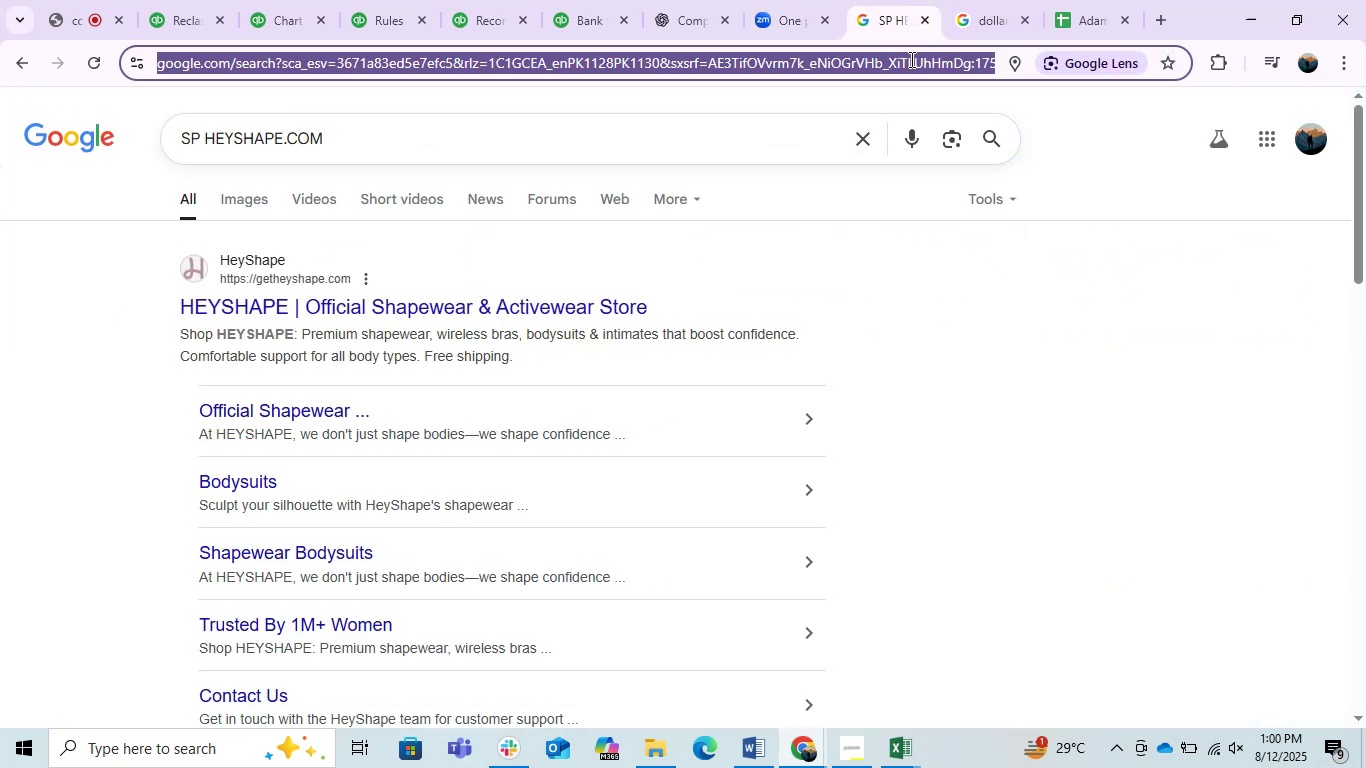 
key(Control+V)
 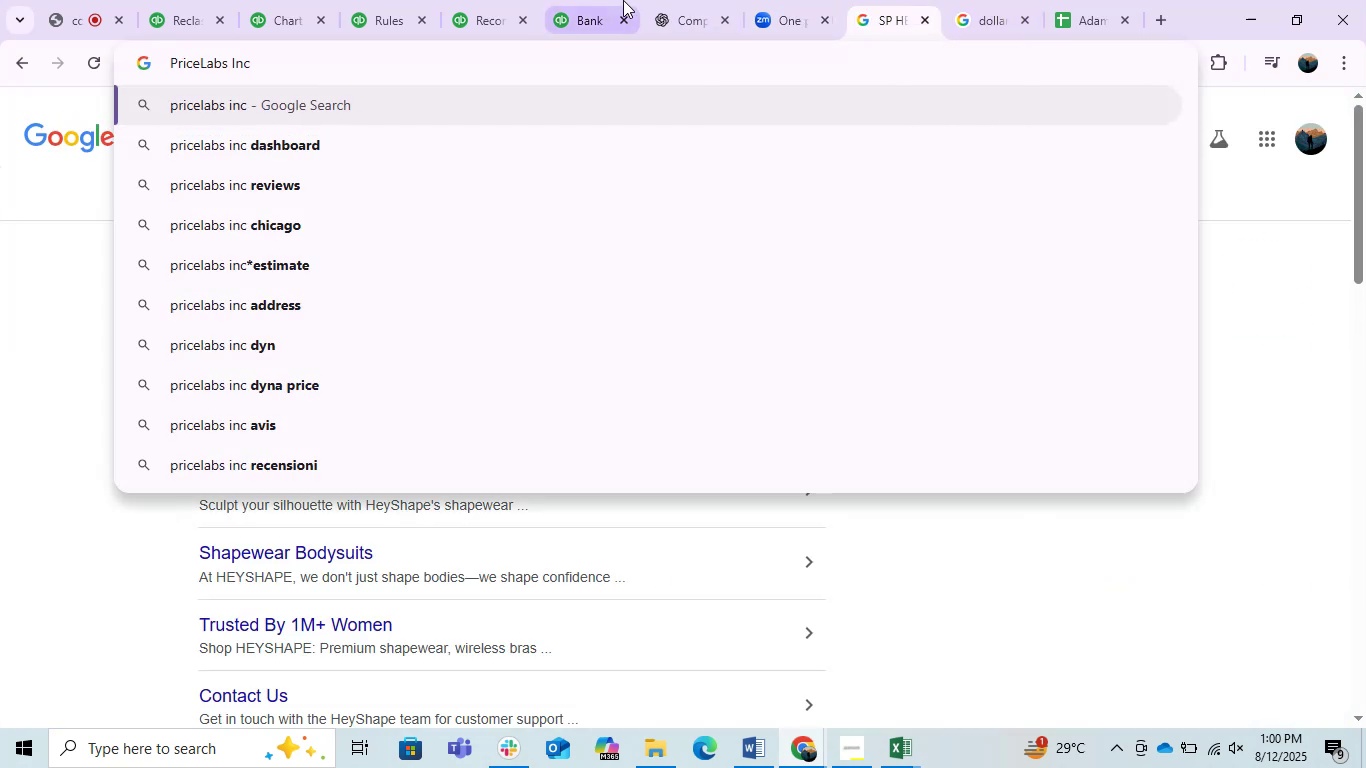 
double_click([681, 0])
 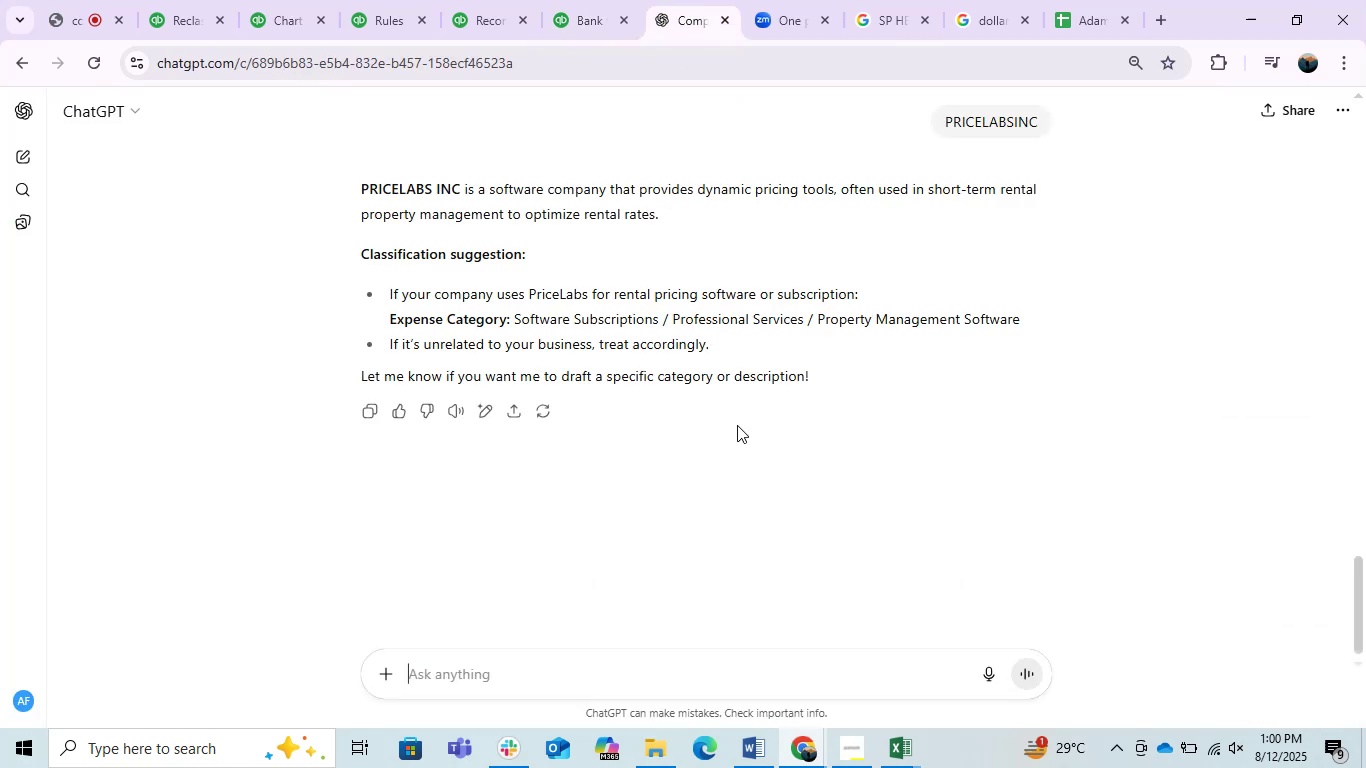 
key(Control+B)
 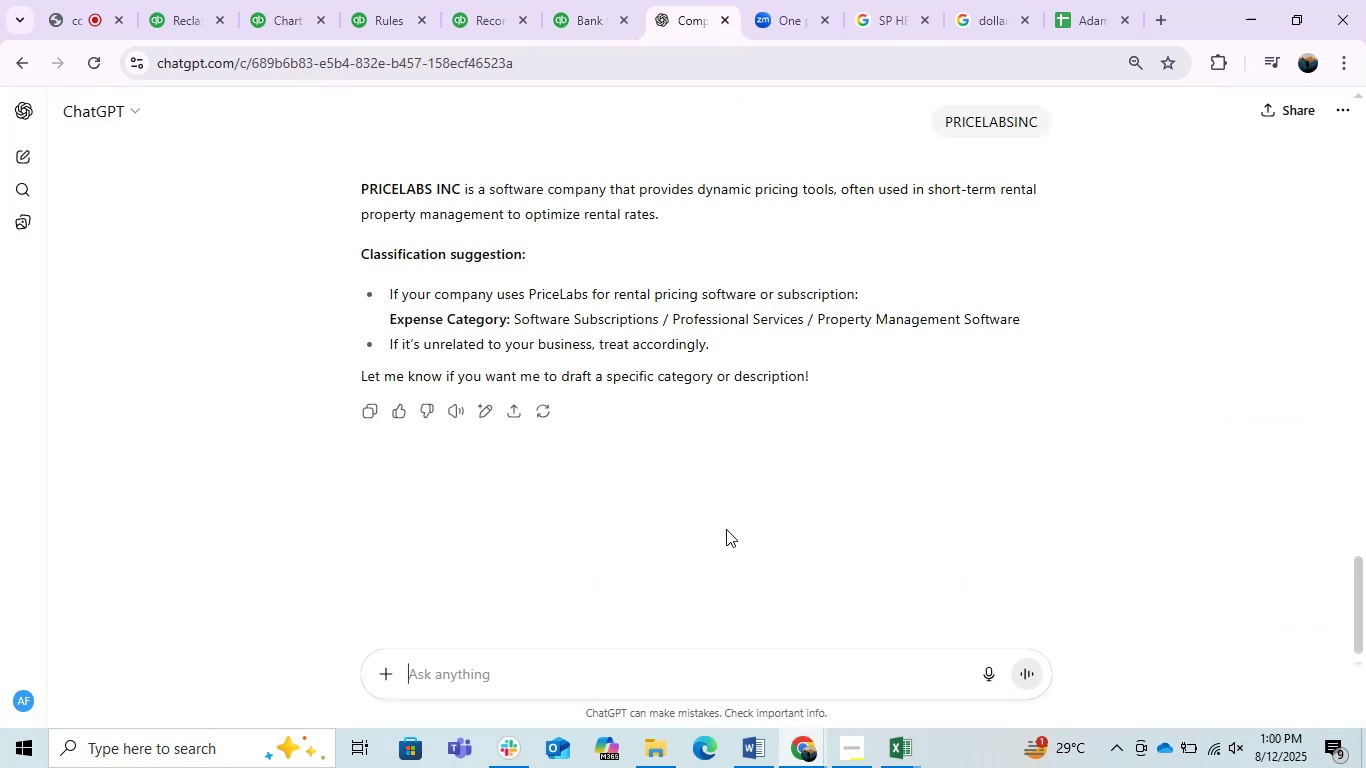 
key(Control+B)
 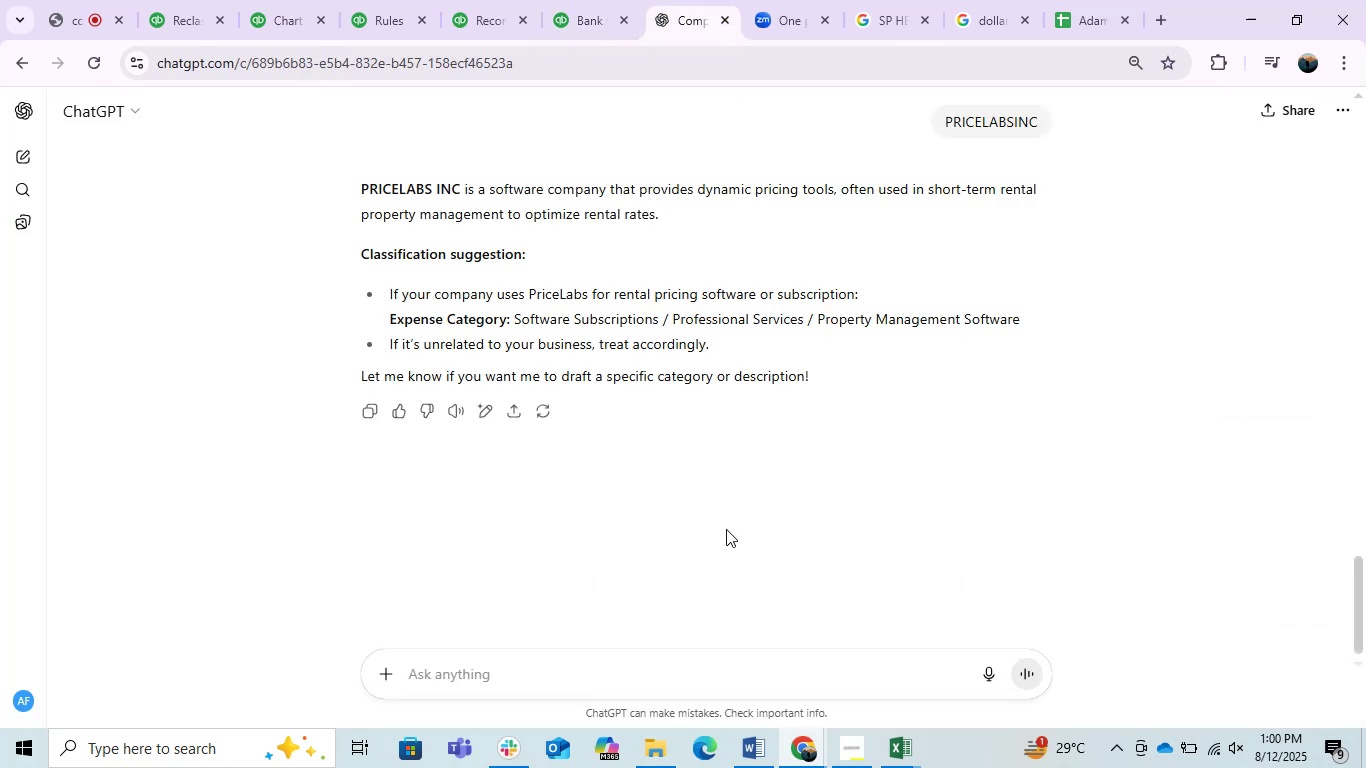 
key(Control+B)
 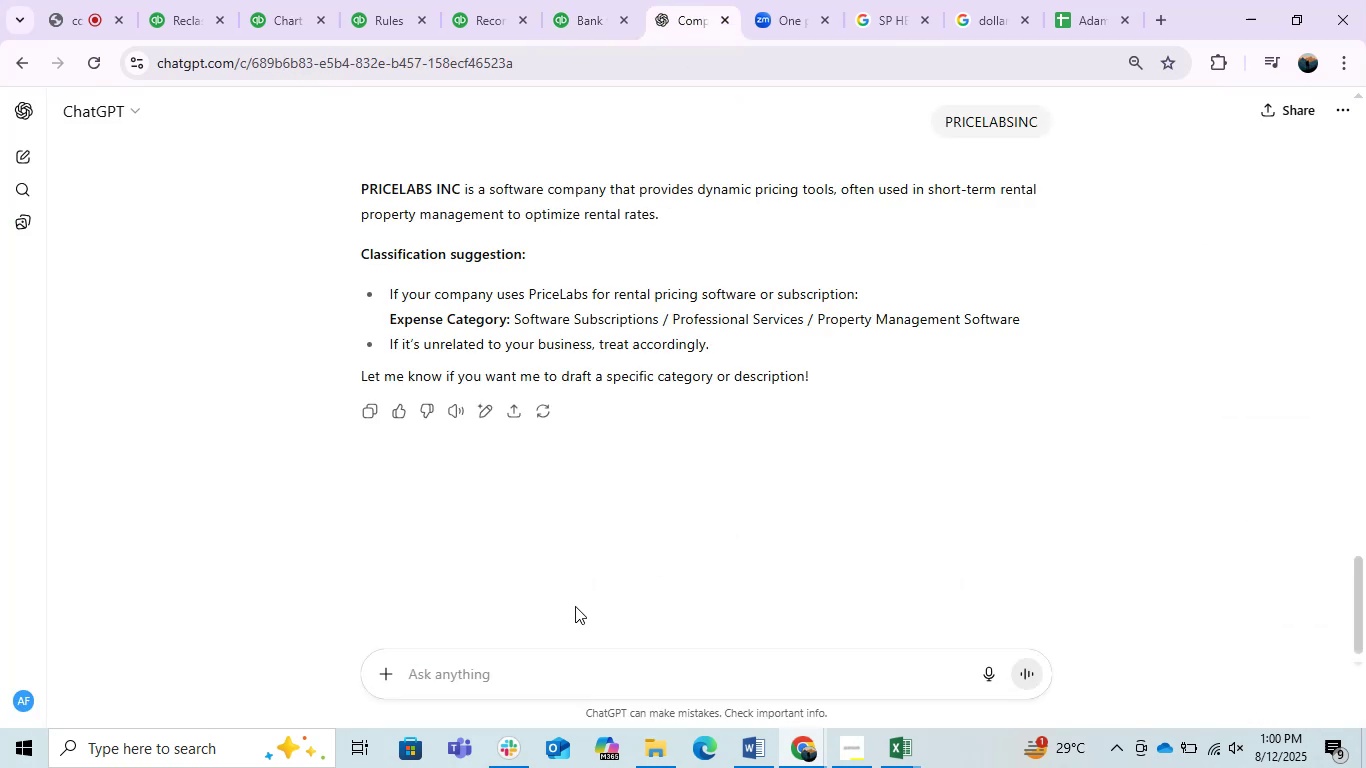 
type(ZOO.US)
 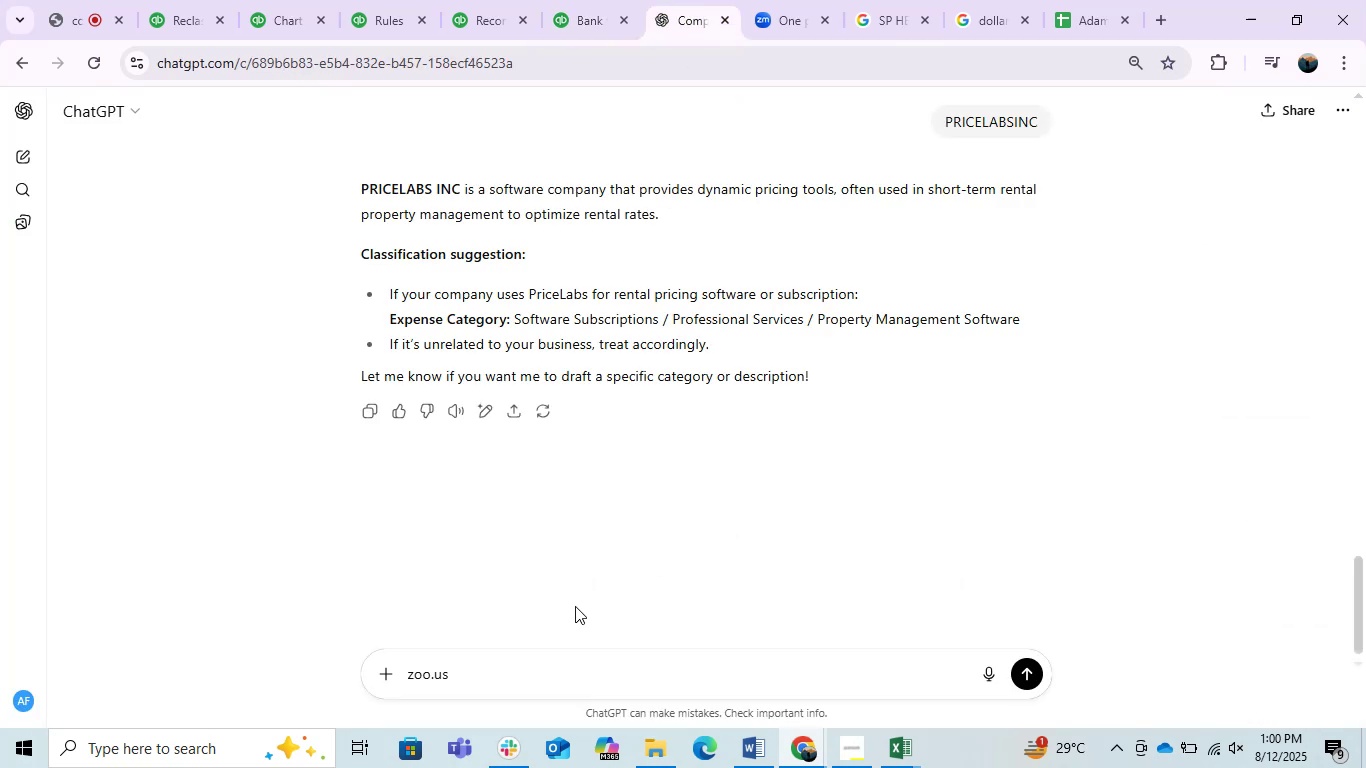 
key(ArrowLeft)
 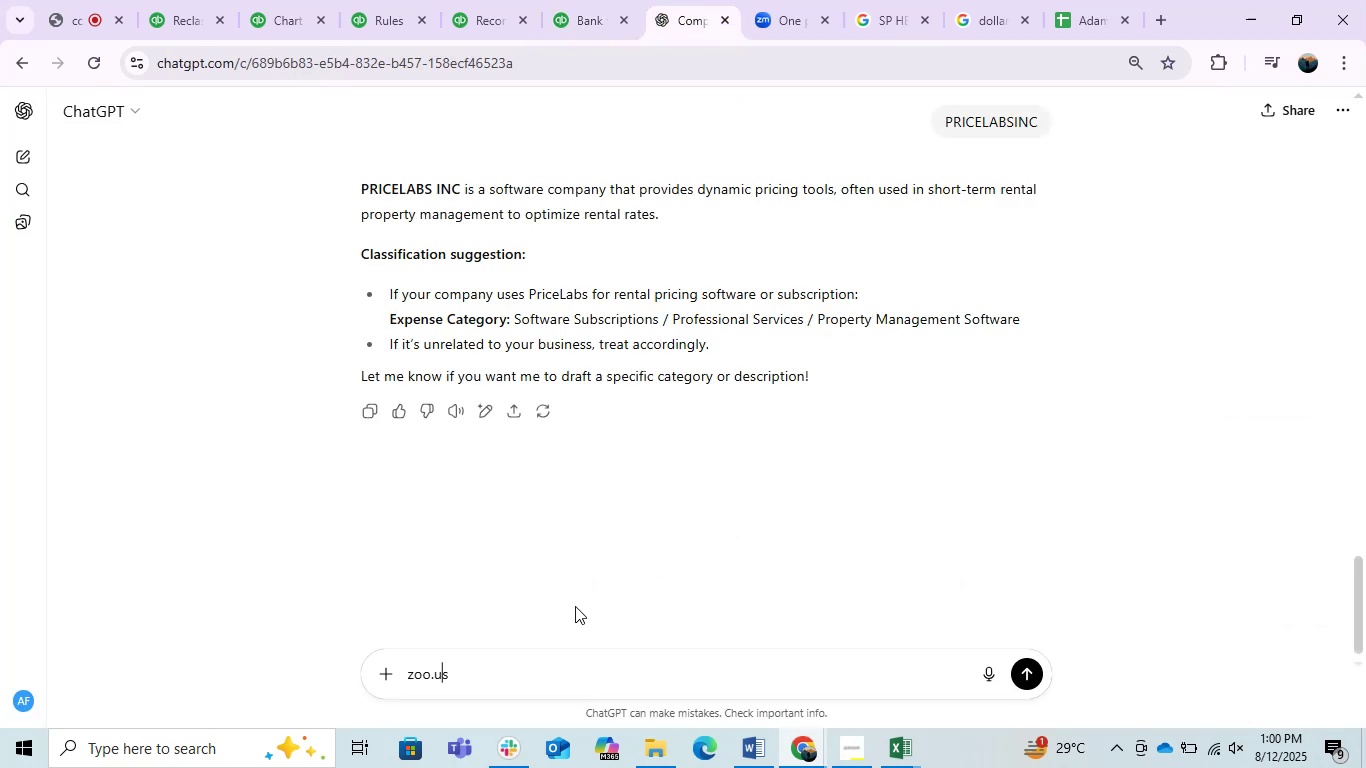 
key(ArrowLeft)
 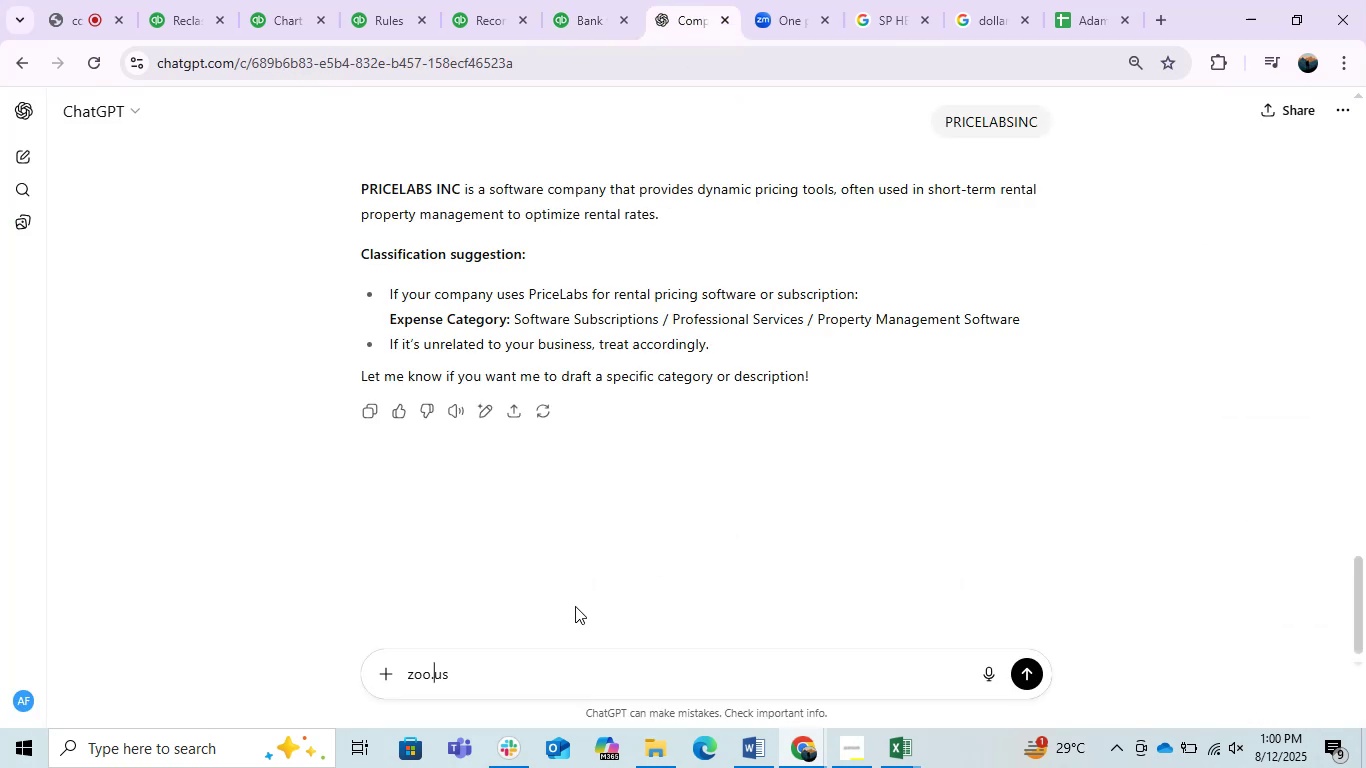 
key(ArrowLeft)
 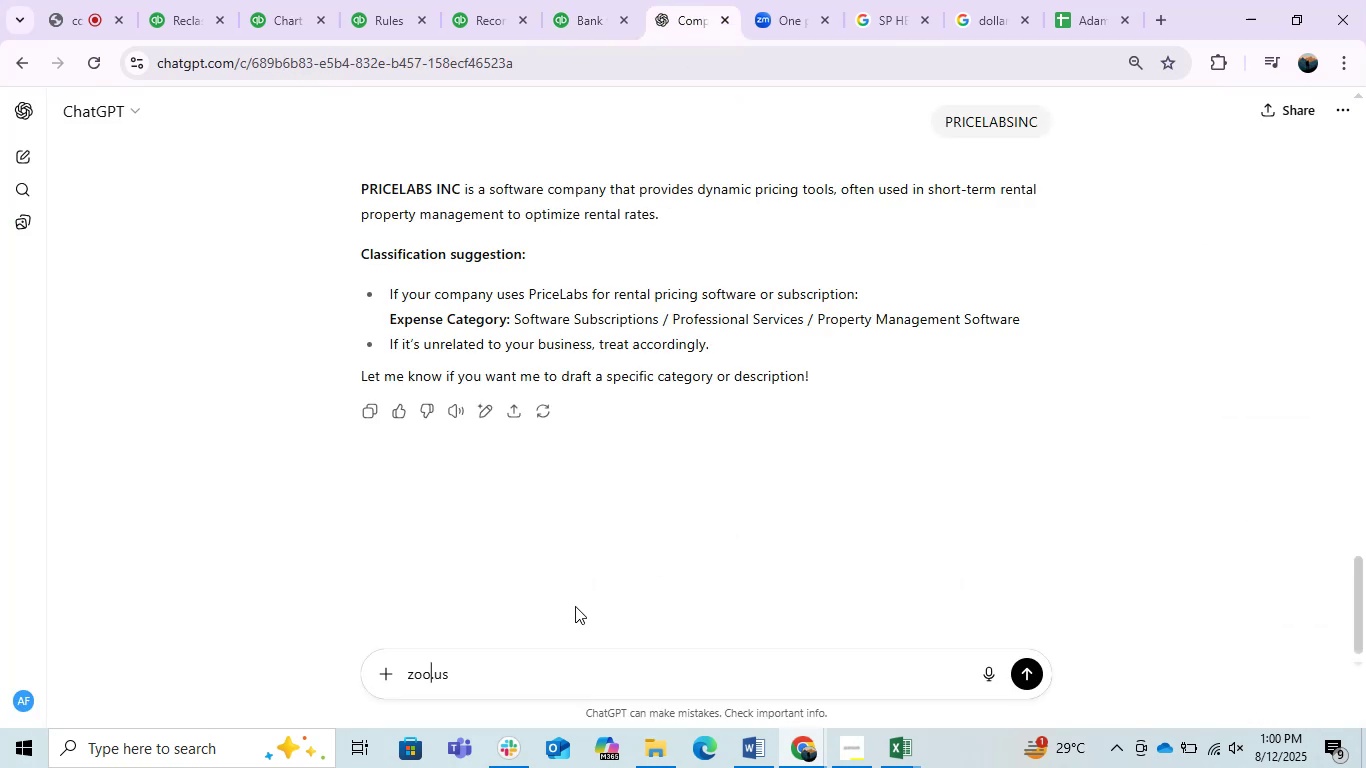 
key(M)
 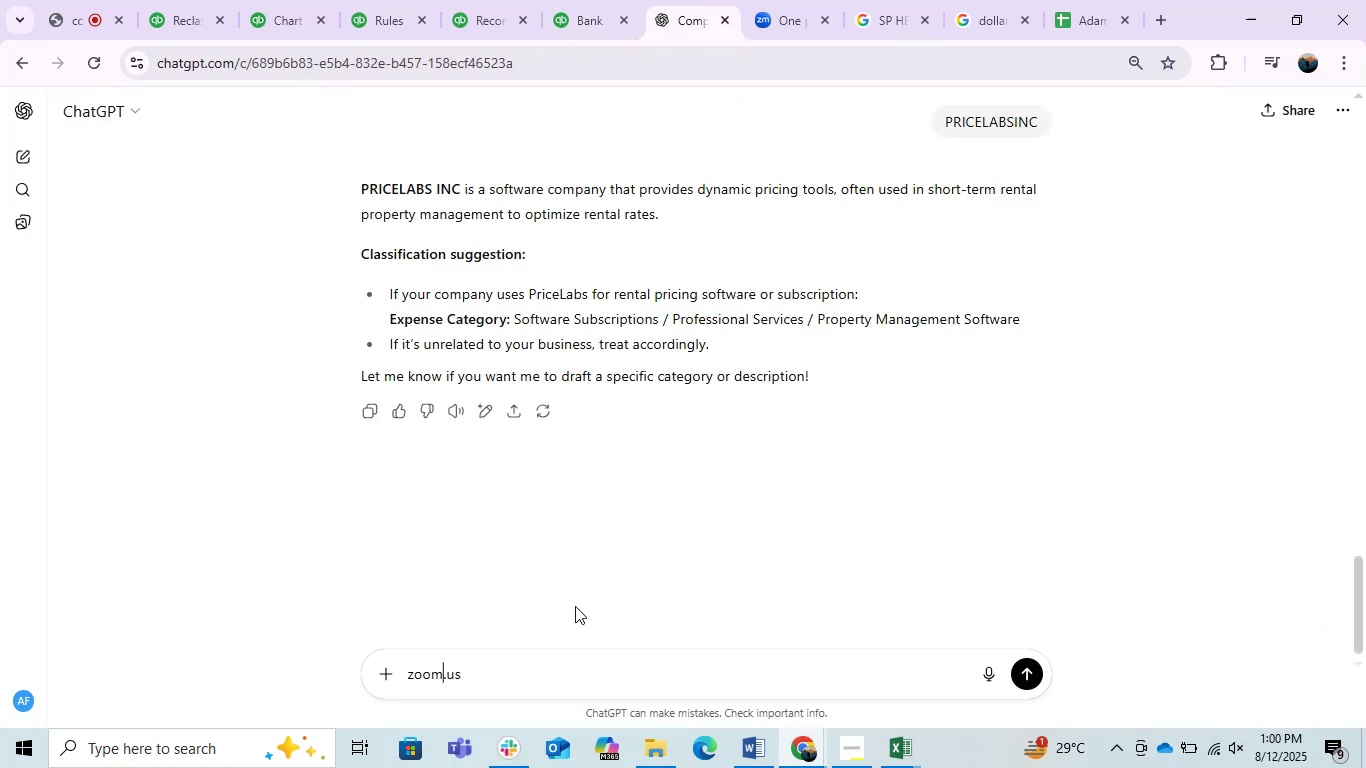 
key(Enter)
 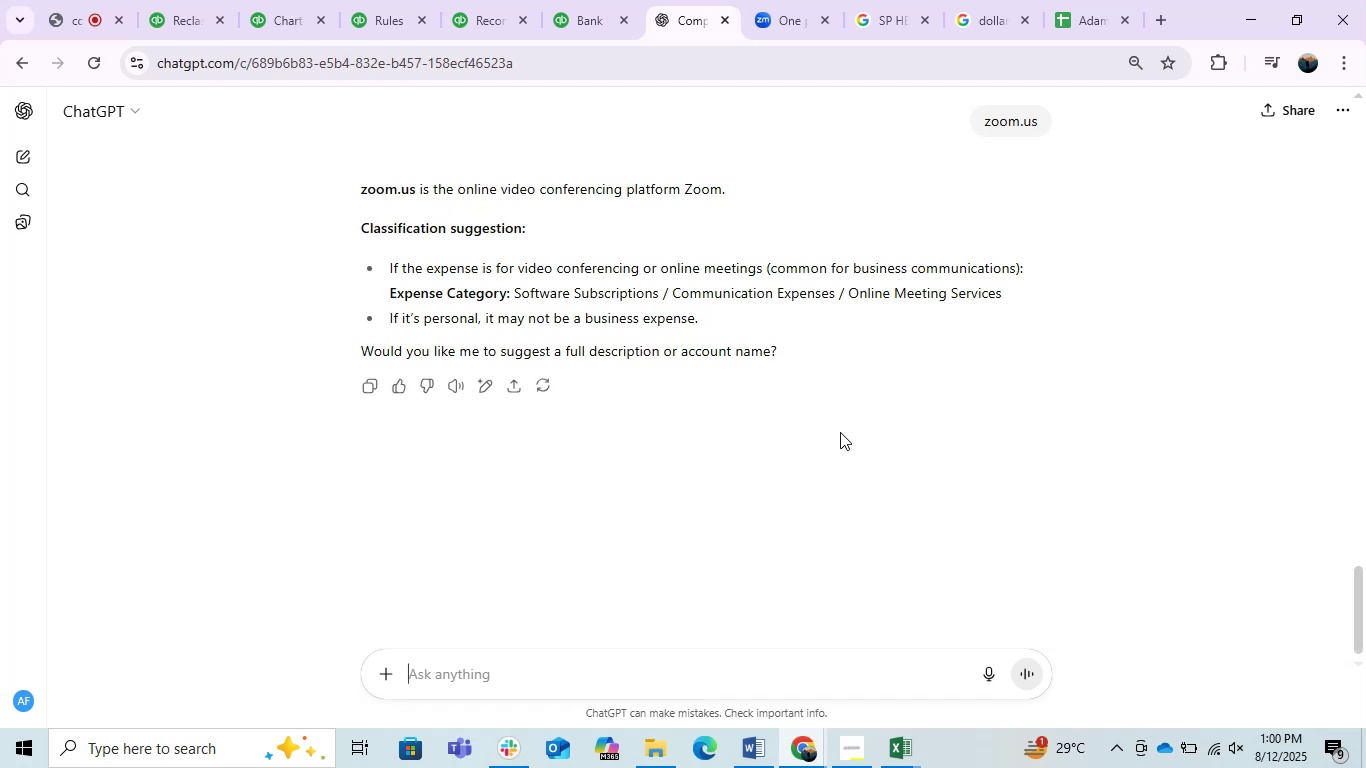 
wait(8.87)
 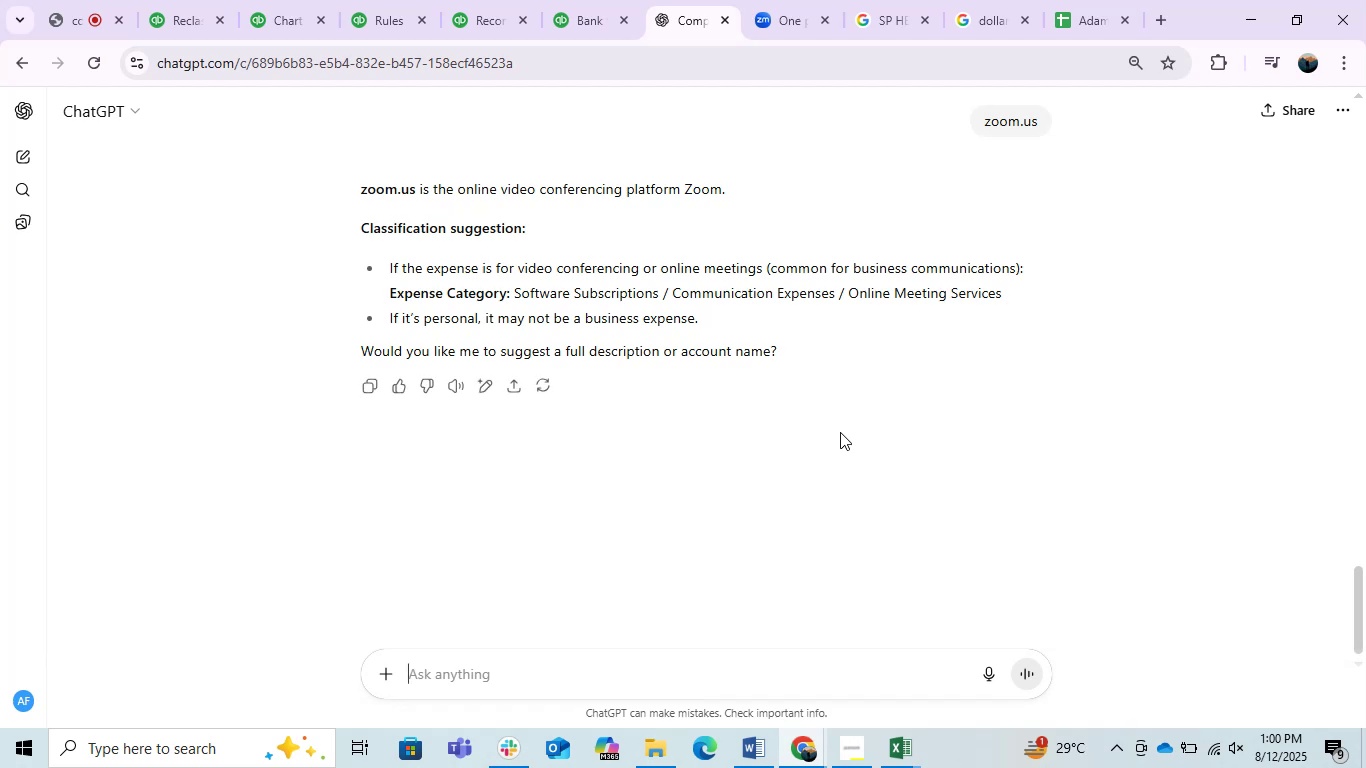 
left_click([293, 0])
 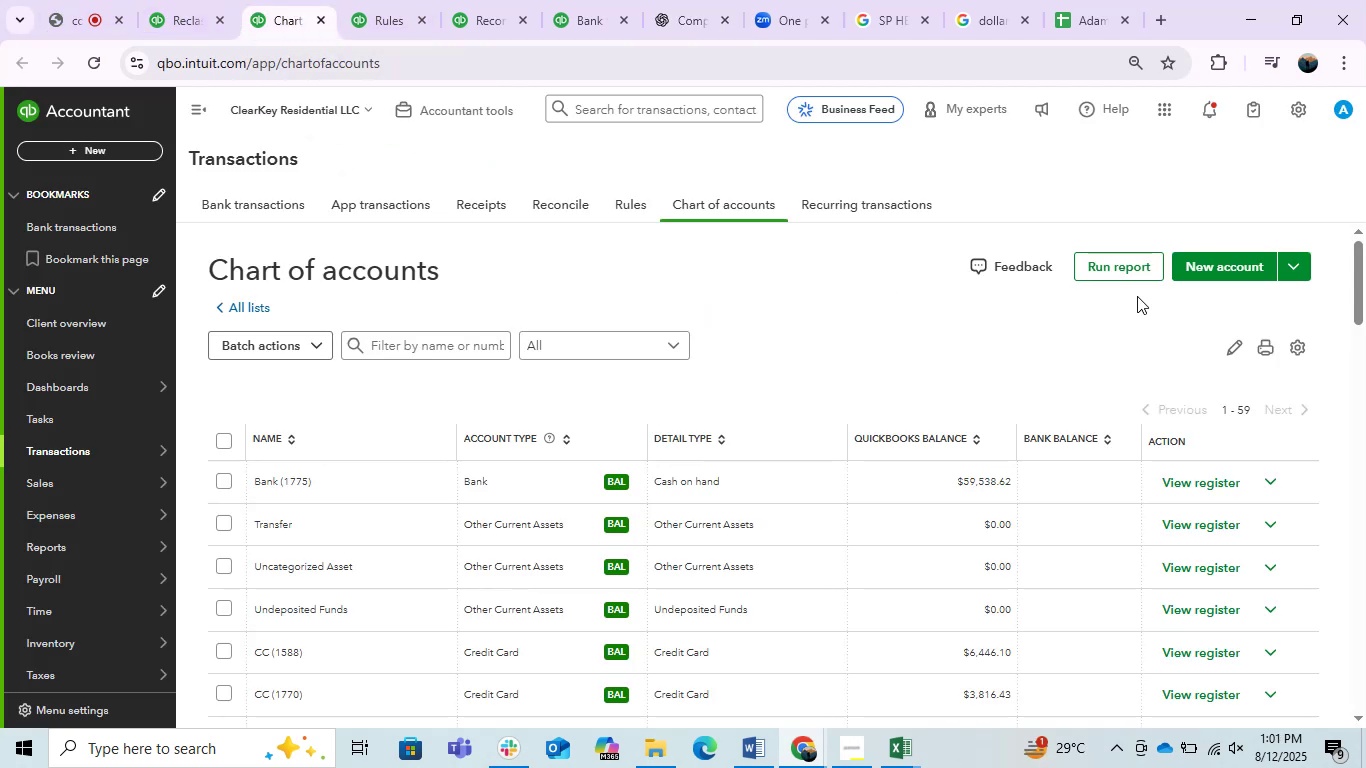 
left_click([1199, 274])
 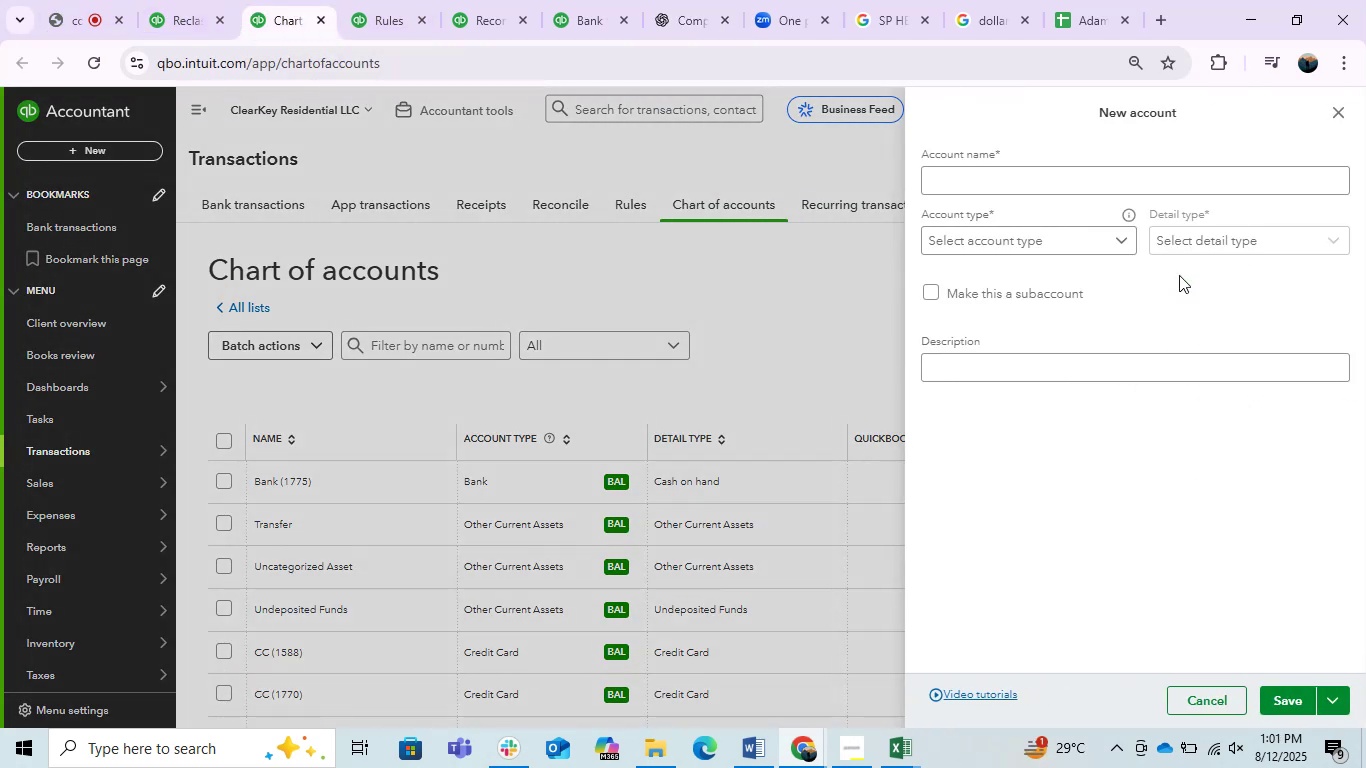 
left_click([1020, 179])
 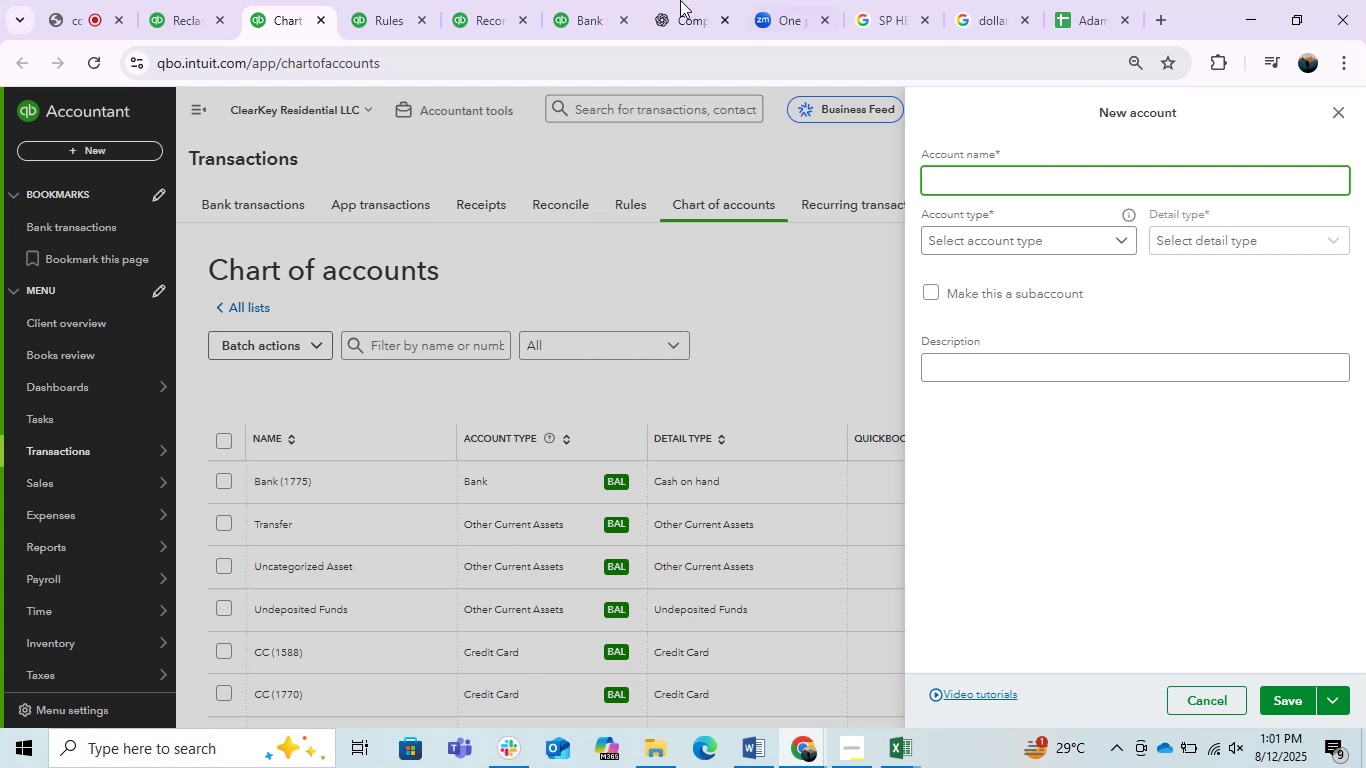 
left_click([691, 0])
 